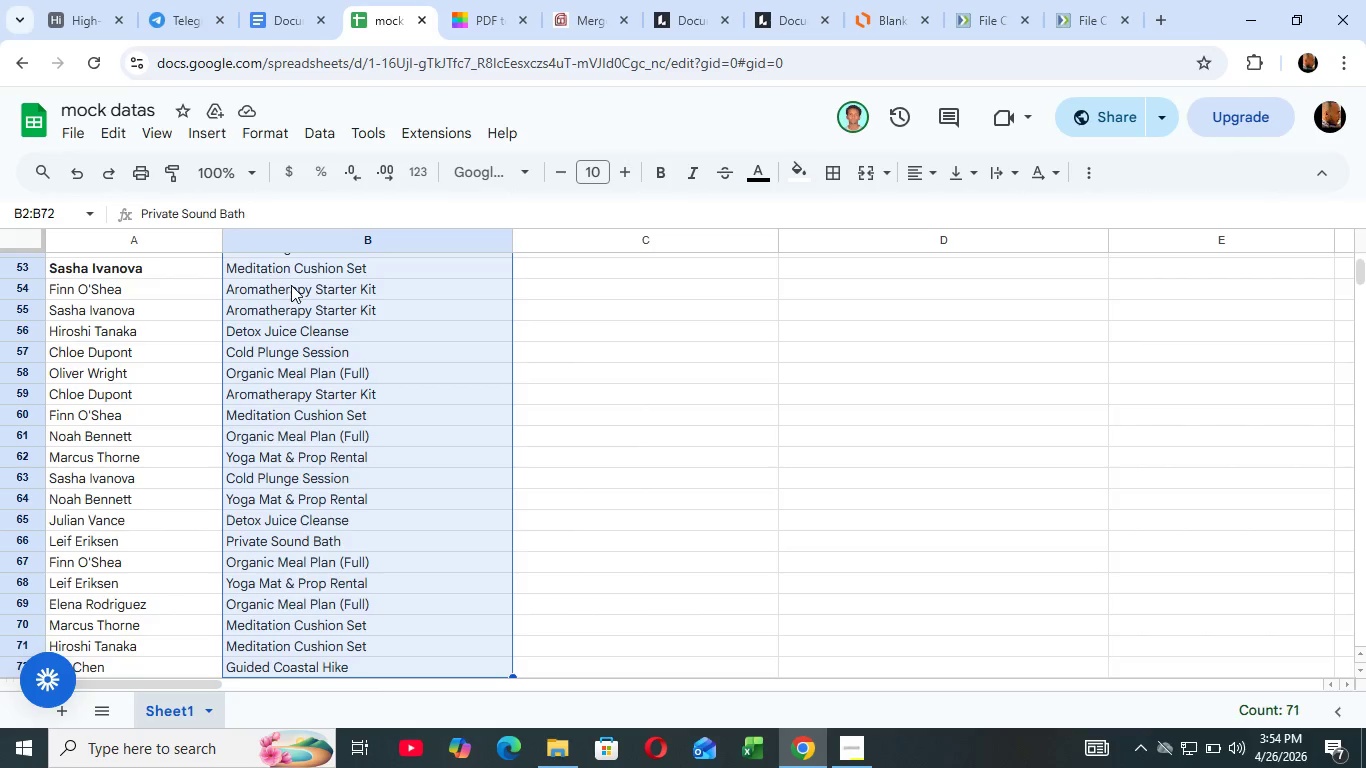 
key(Shift+ArrowDown)
 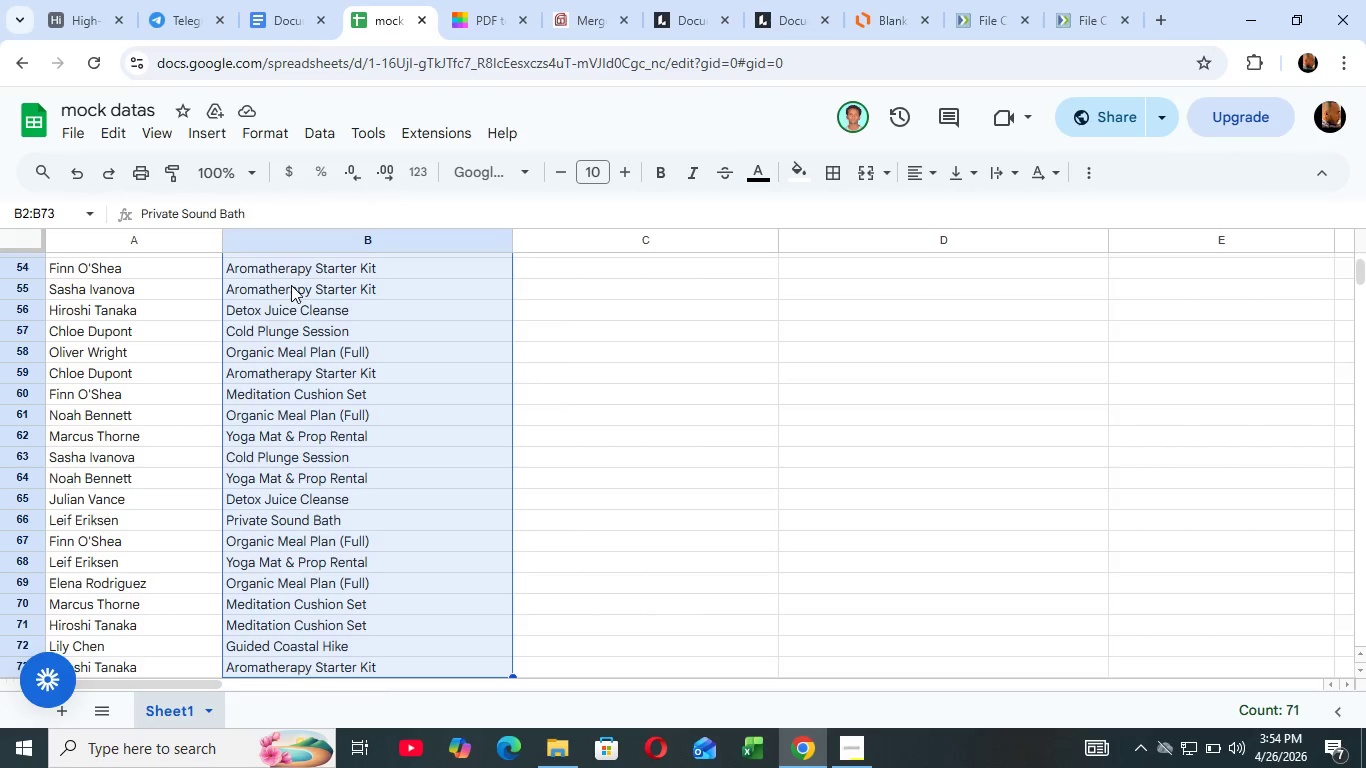 
key(Shift+ArrowDown)
 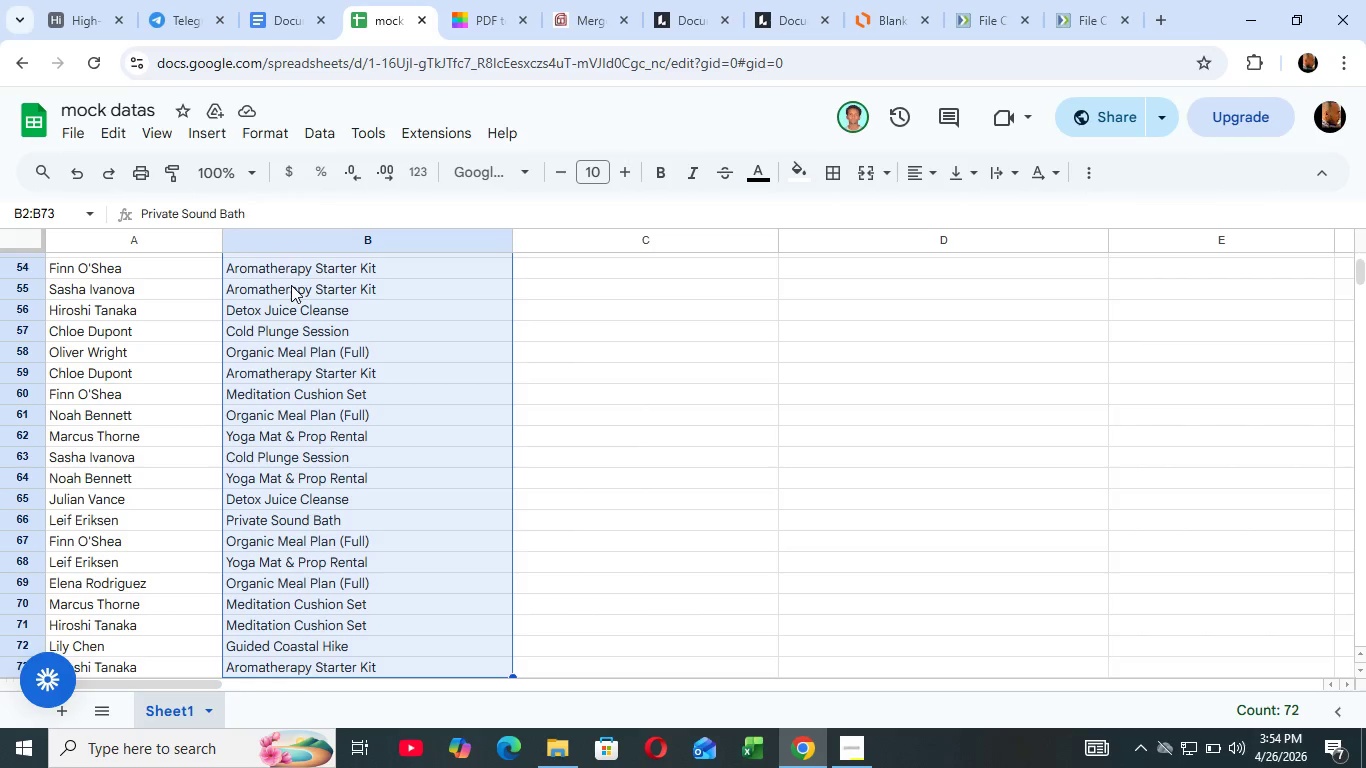 
key(Shift+ArrowDown)
 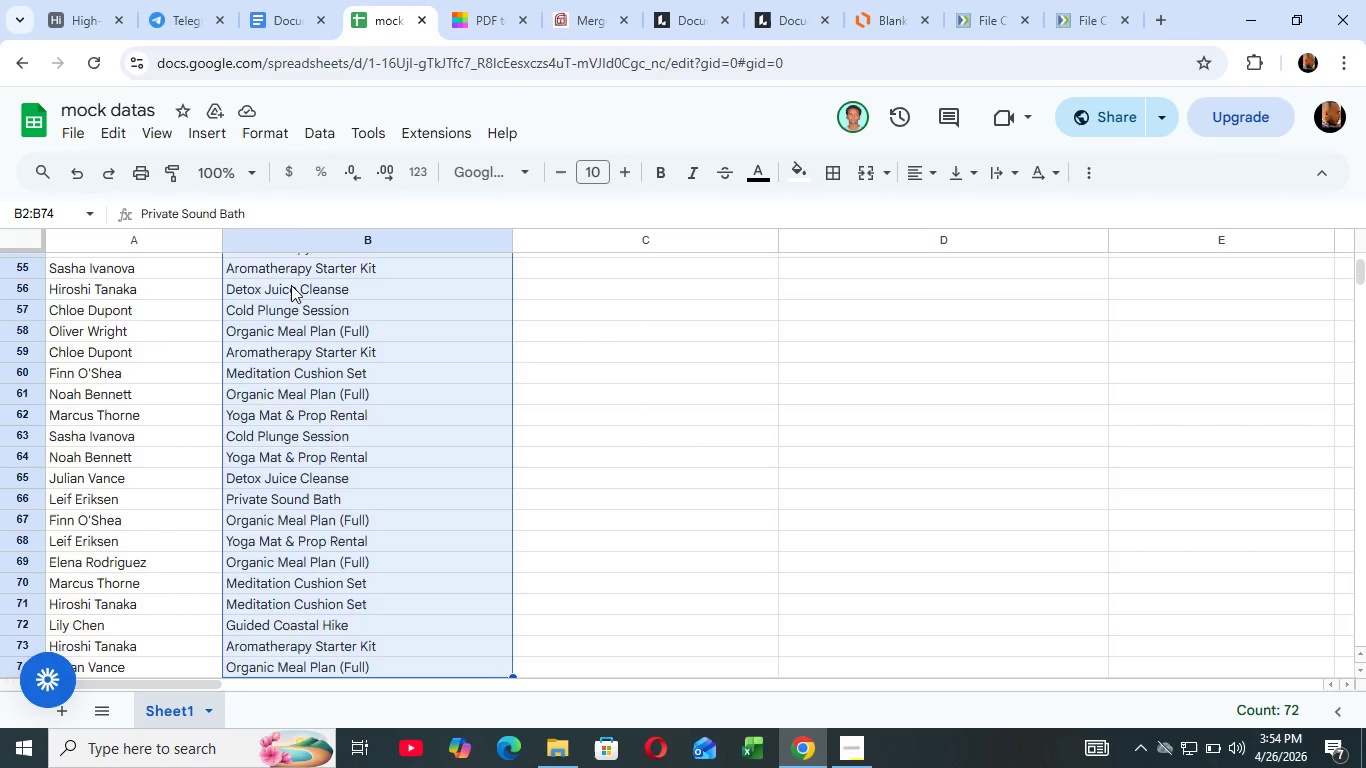 
key(Shift+ArrowDown)
 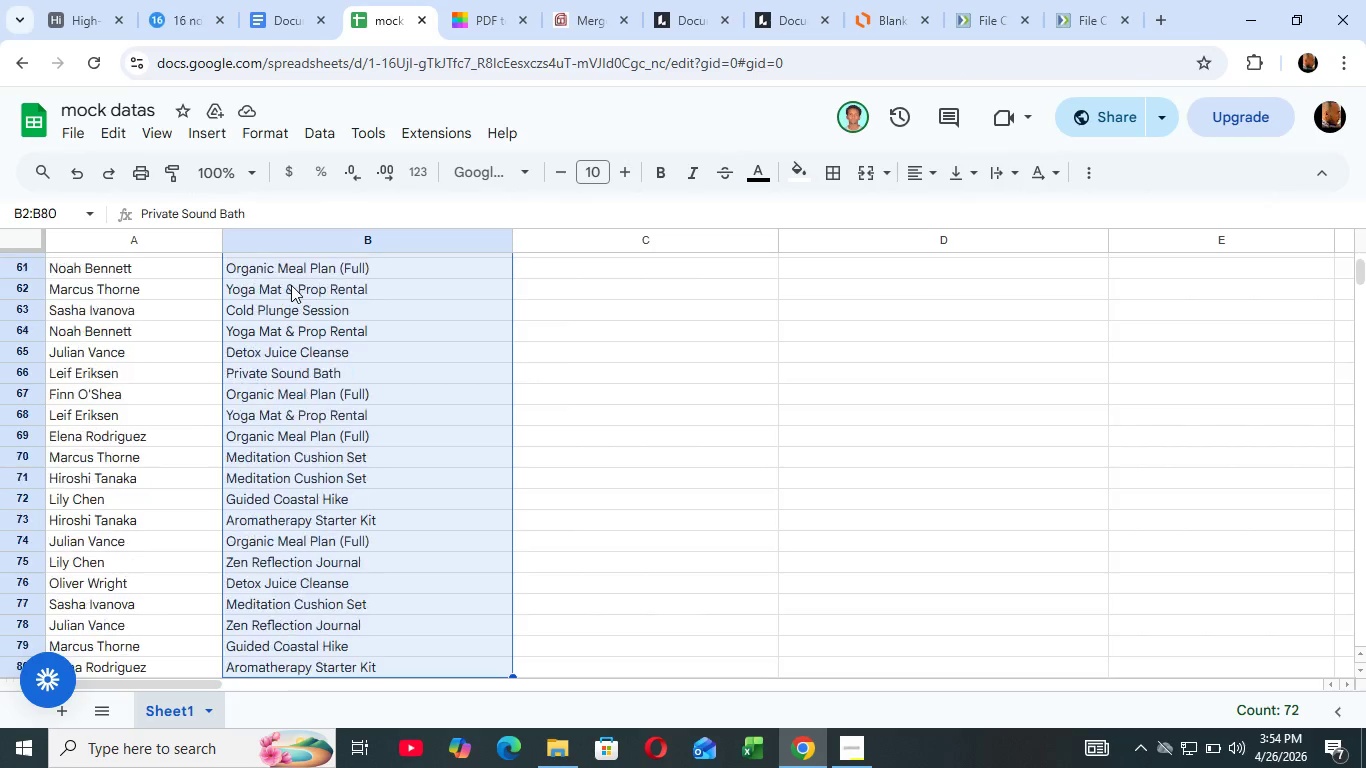 
hold_key(key=ArrowDown, duration=0.94)
 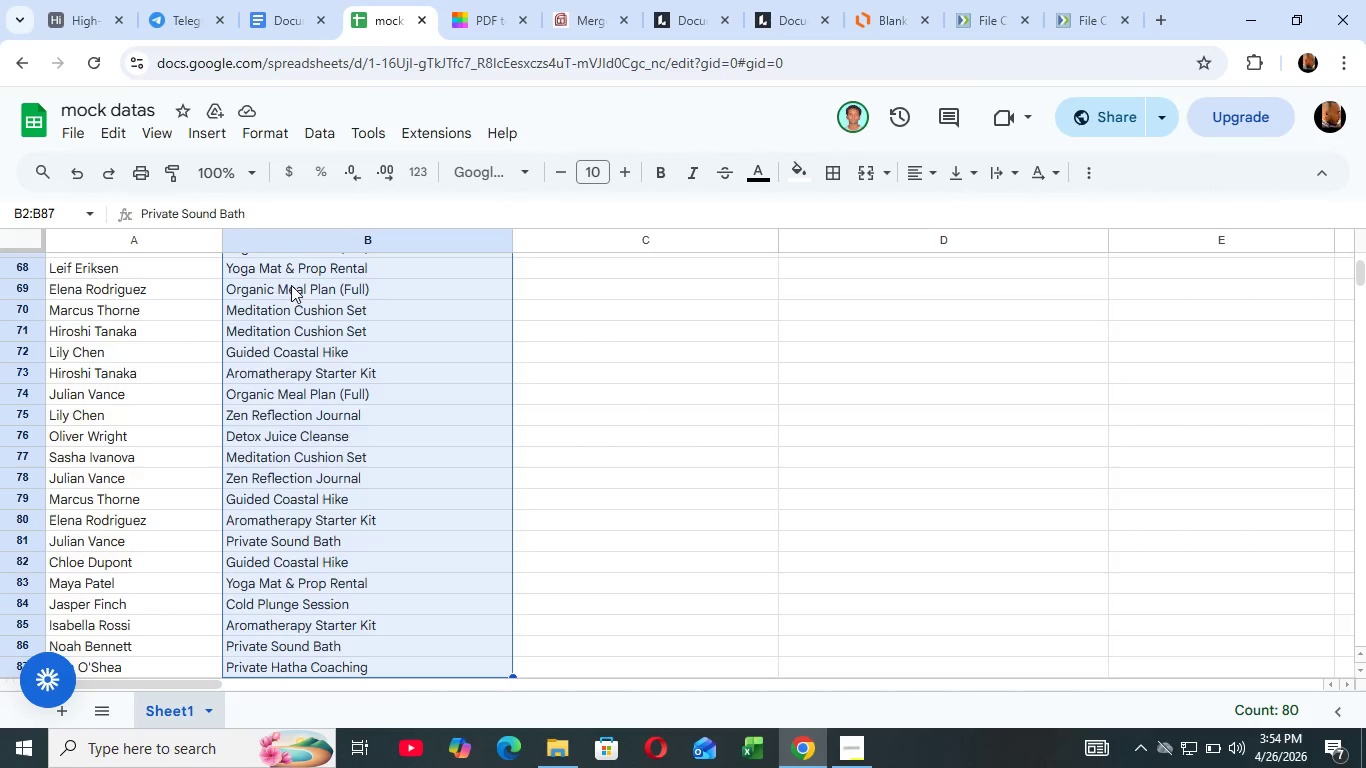 
hold_key(key=ArrowDown, duration=0.89)
 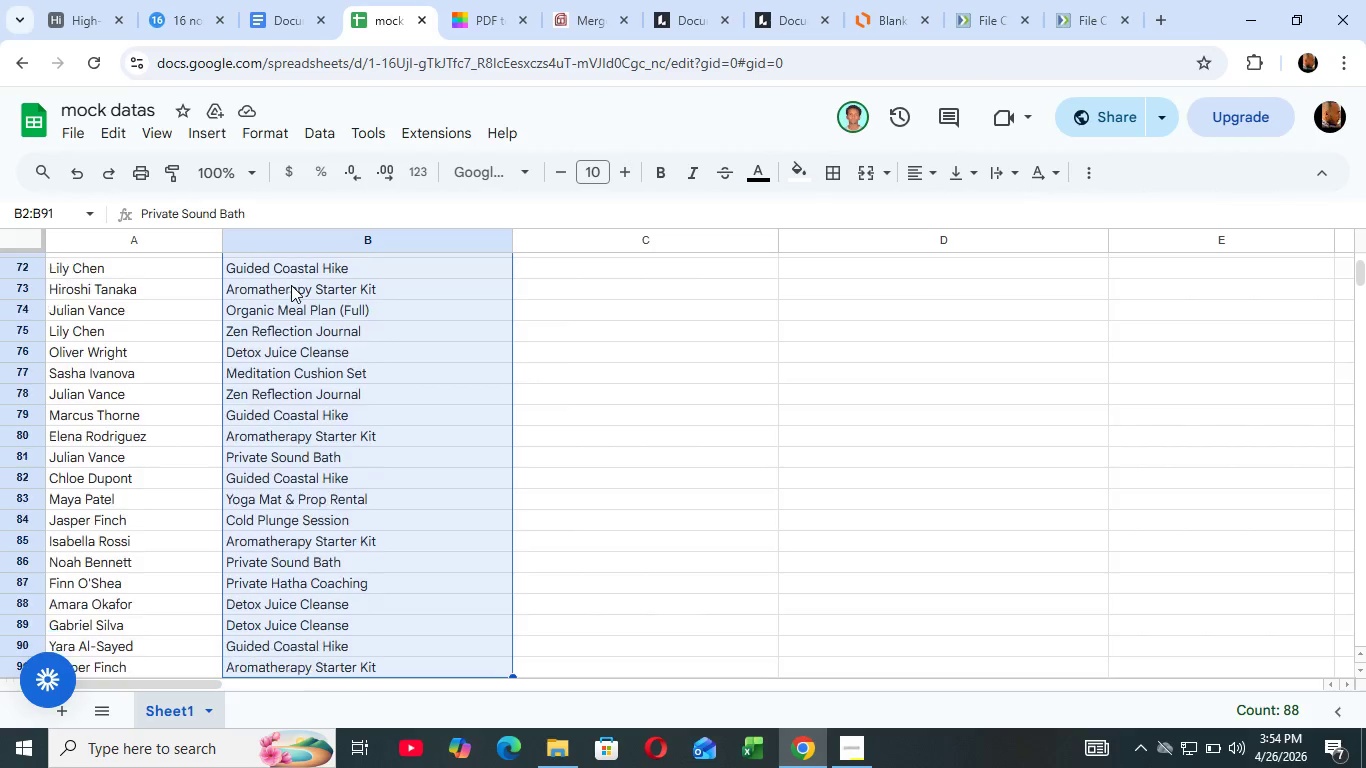 
key(Shift+ArrowDown)
 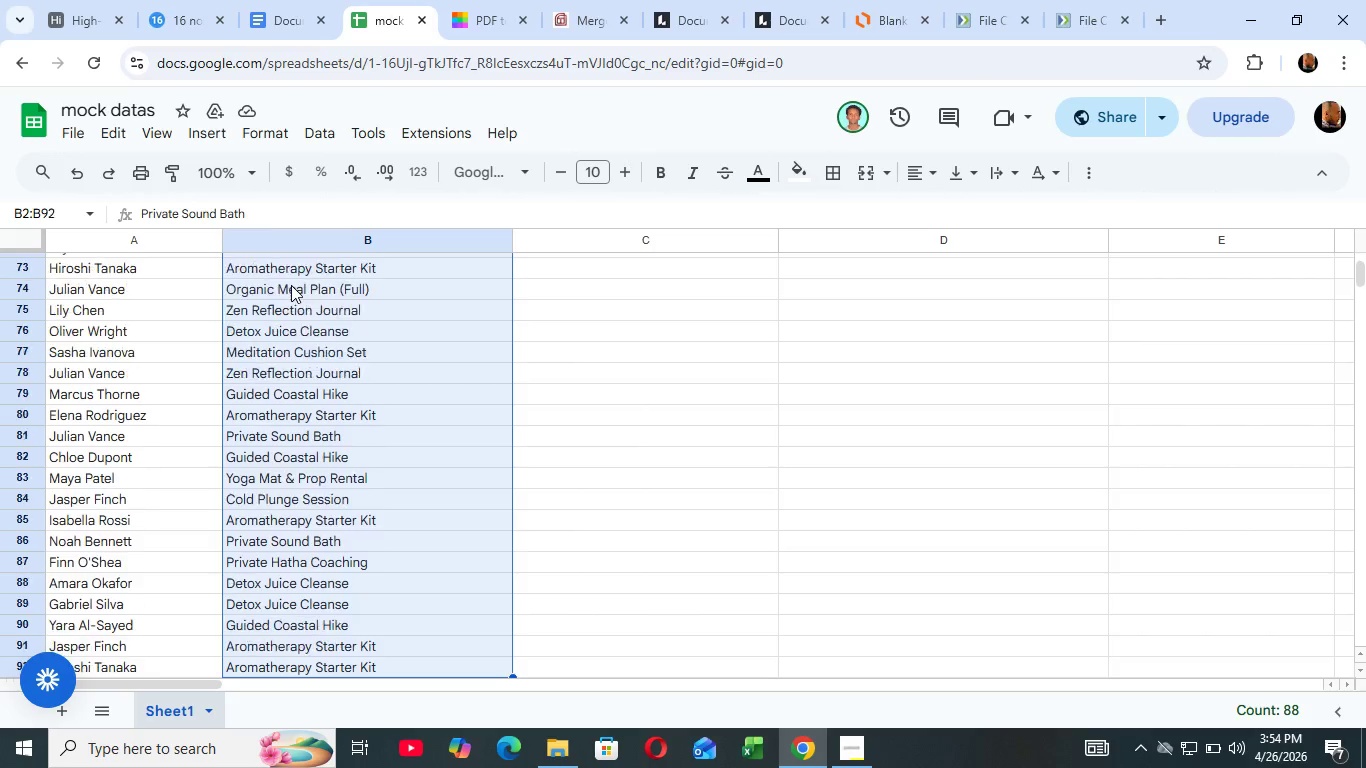 
hold_key(key=ArrowDown, duration=0.72)
 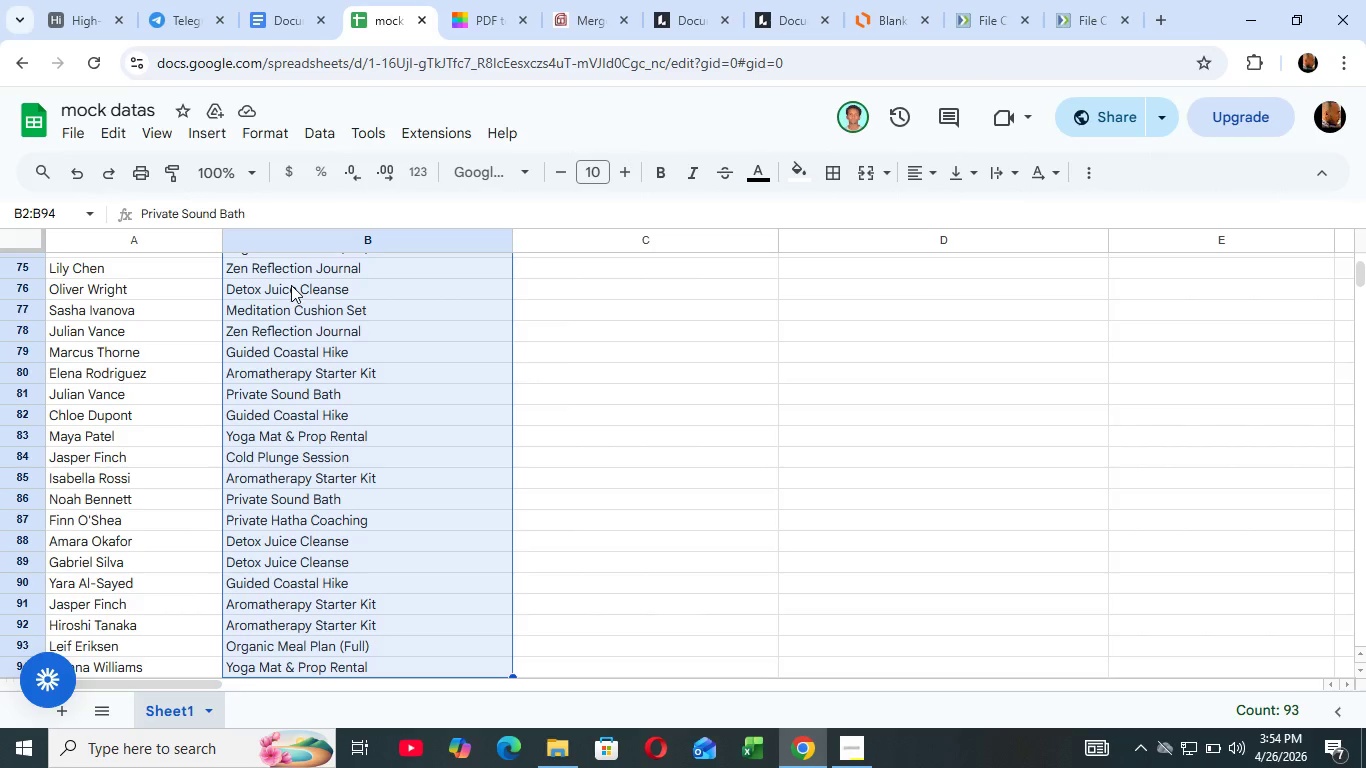 
key(Shift+ArrowDown)
 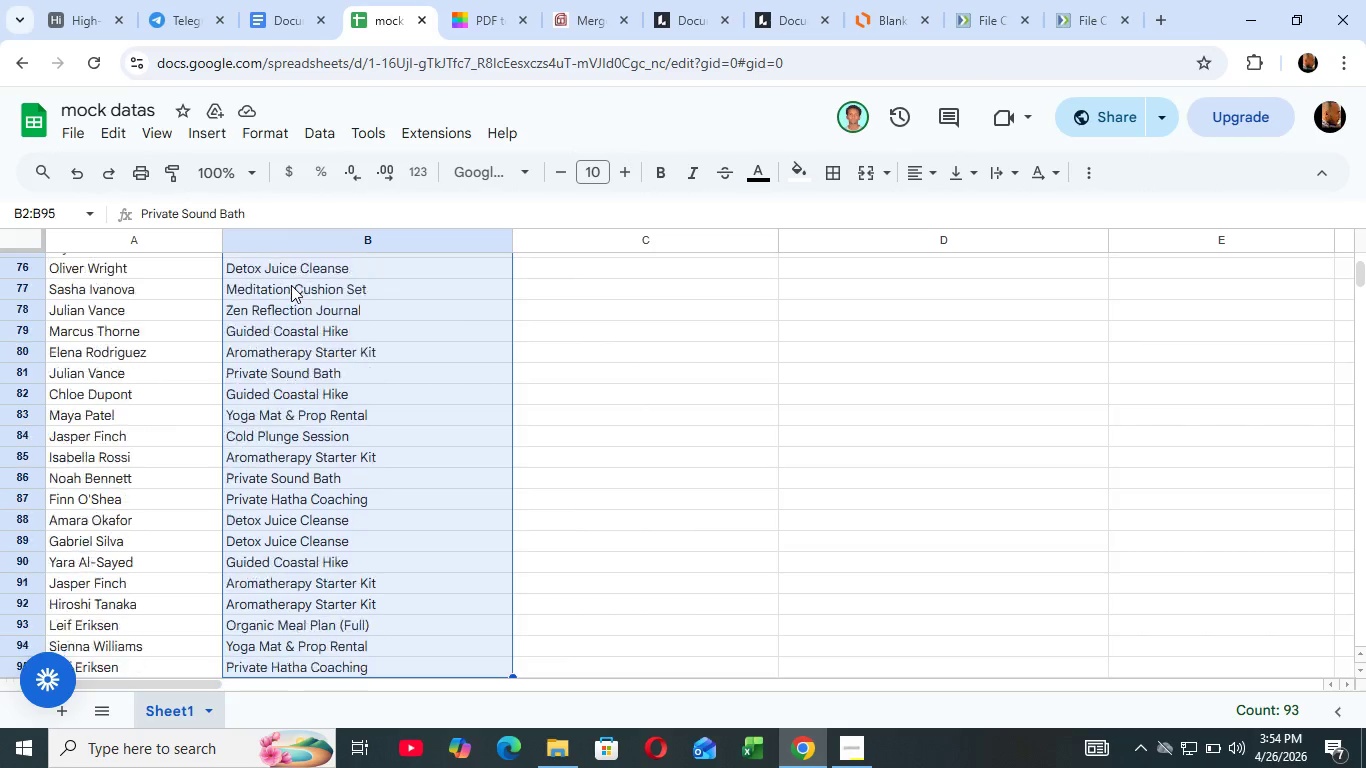 
key(Shift+ArrowDown)
 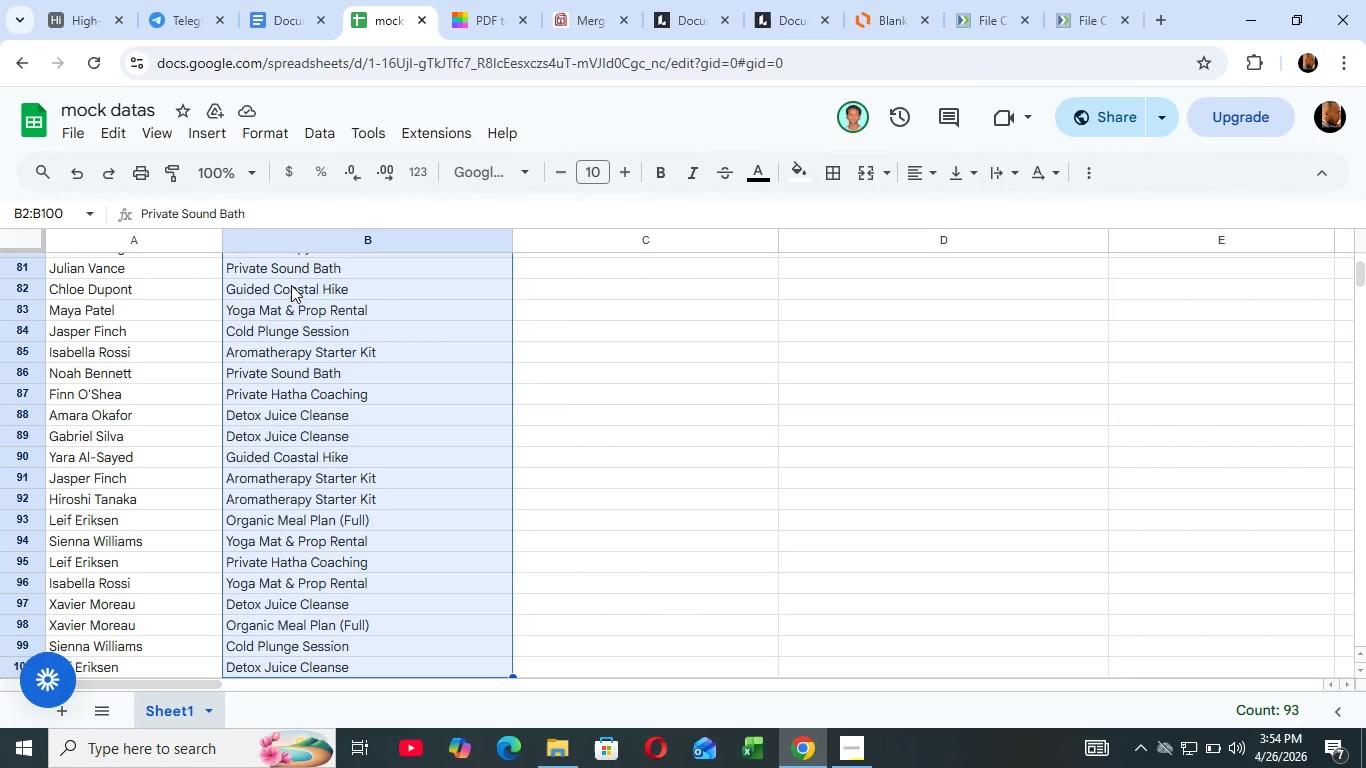 
hold_key(key=ArrowDown, duration=0.89)
 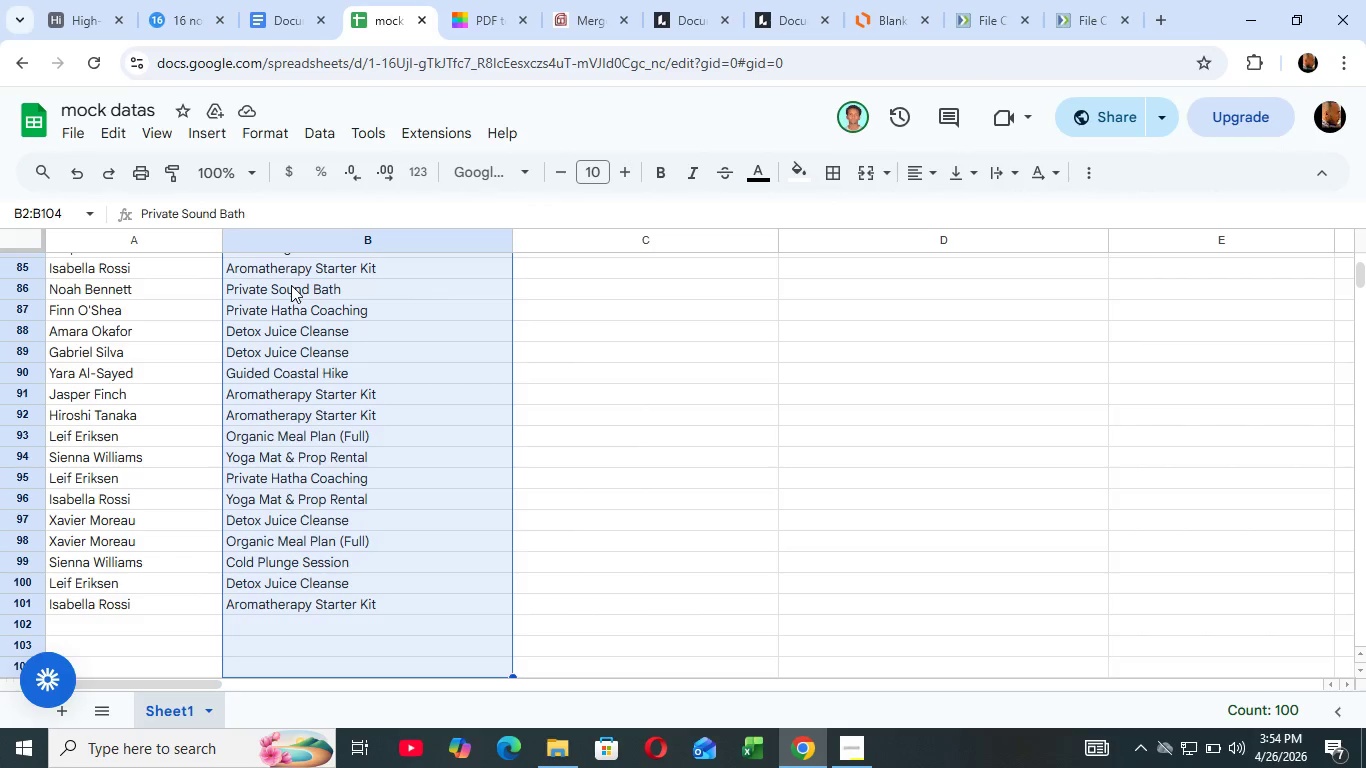 
key(Shift+ArrowDown)
 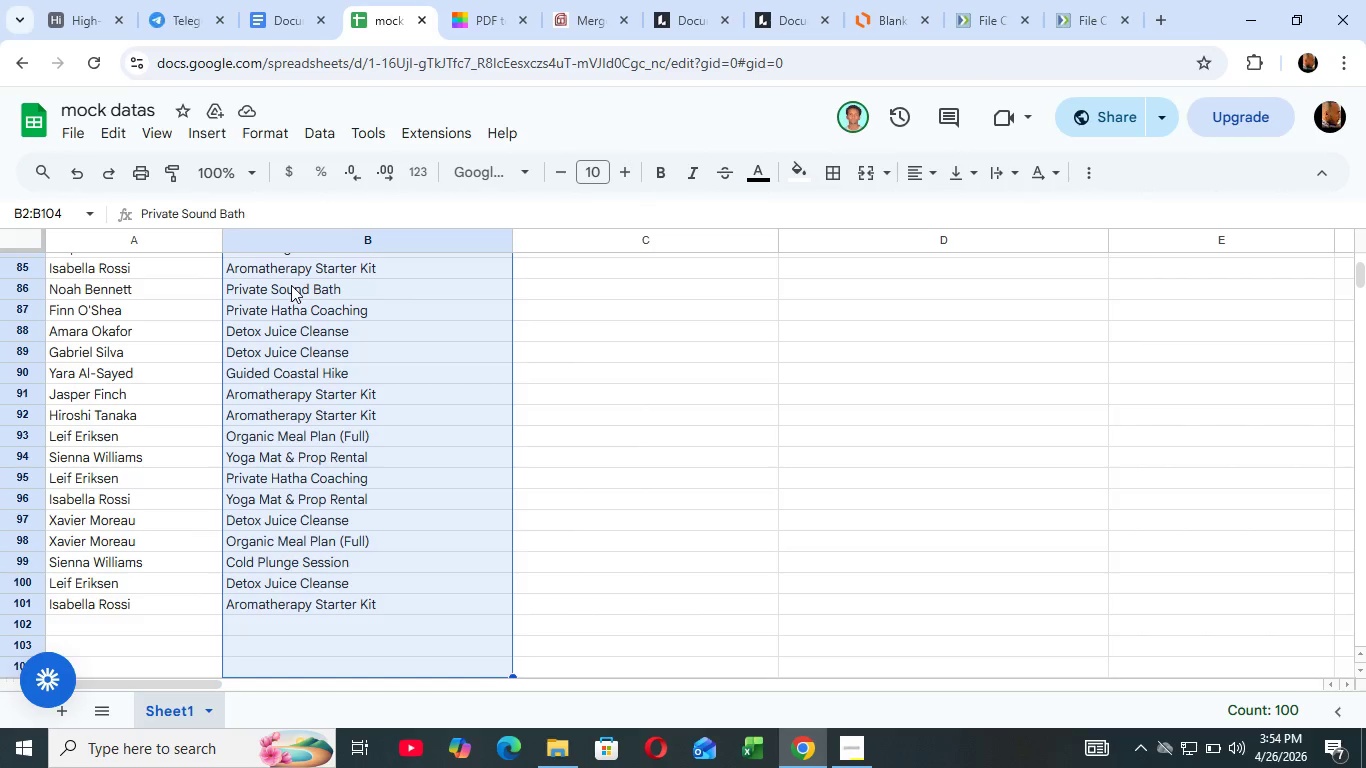 
key(Shift+ArrowDown)
 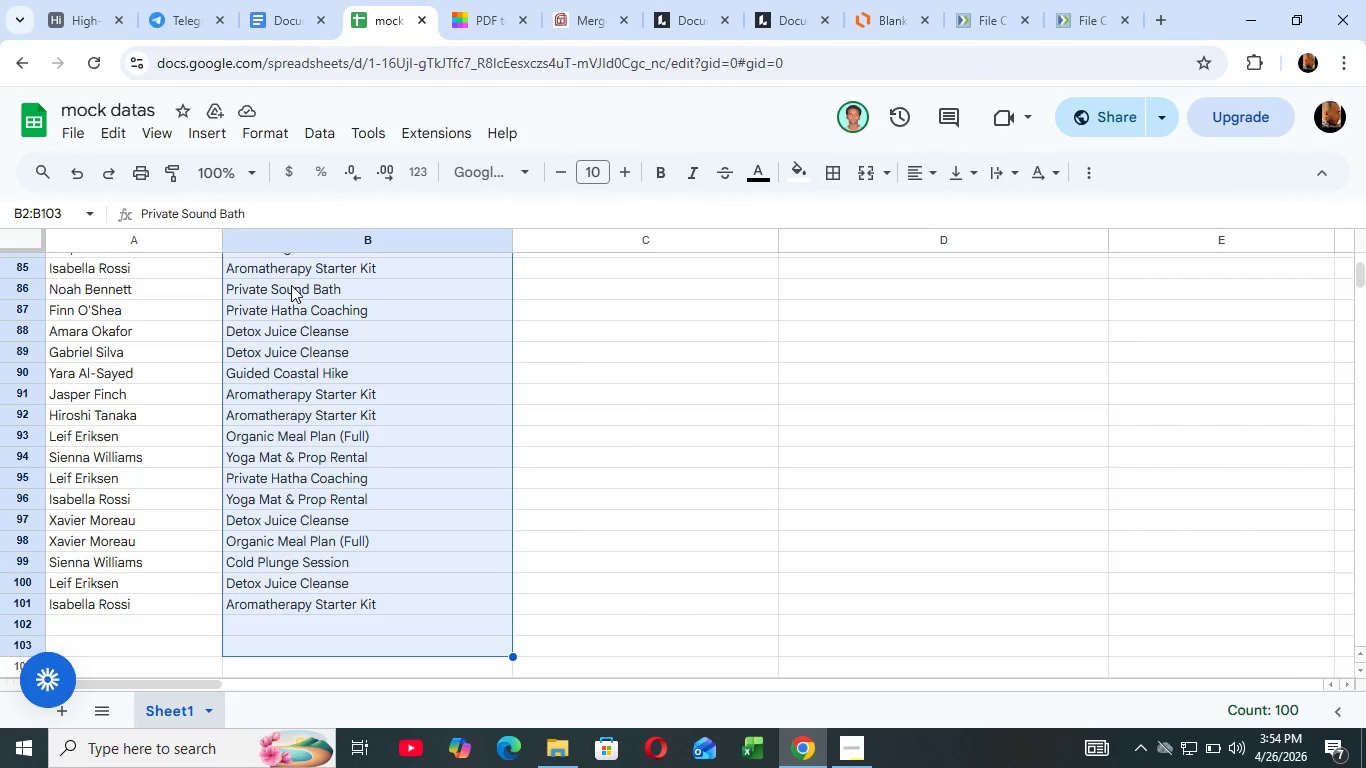 
key(Shift+ArrowDown)
 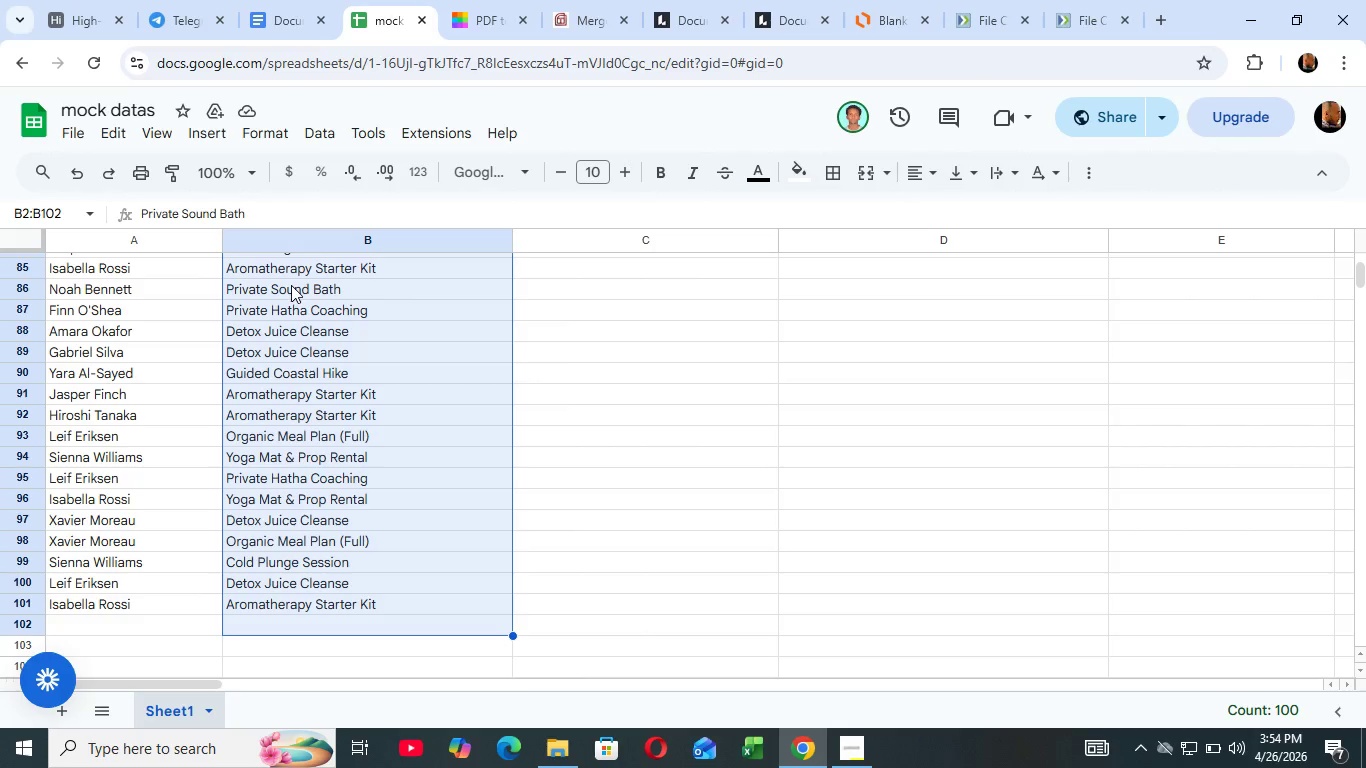 
key(Shift+ArrowDown)
 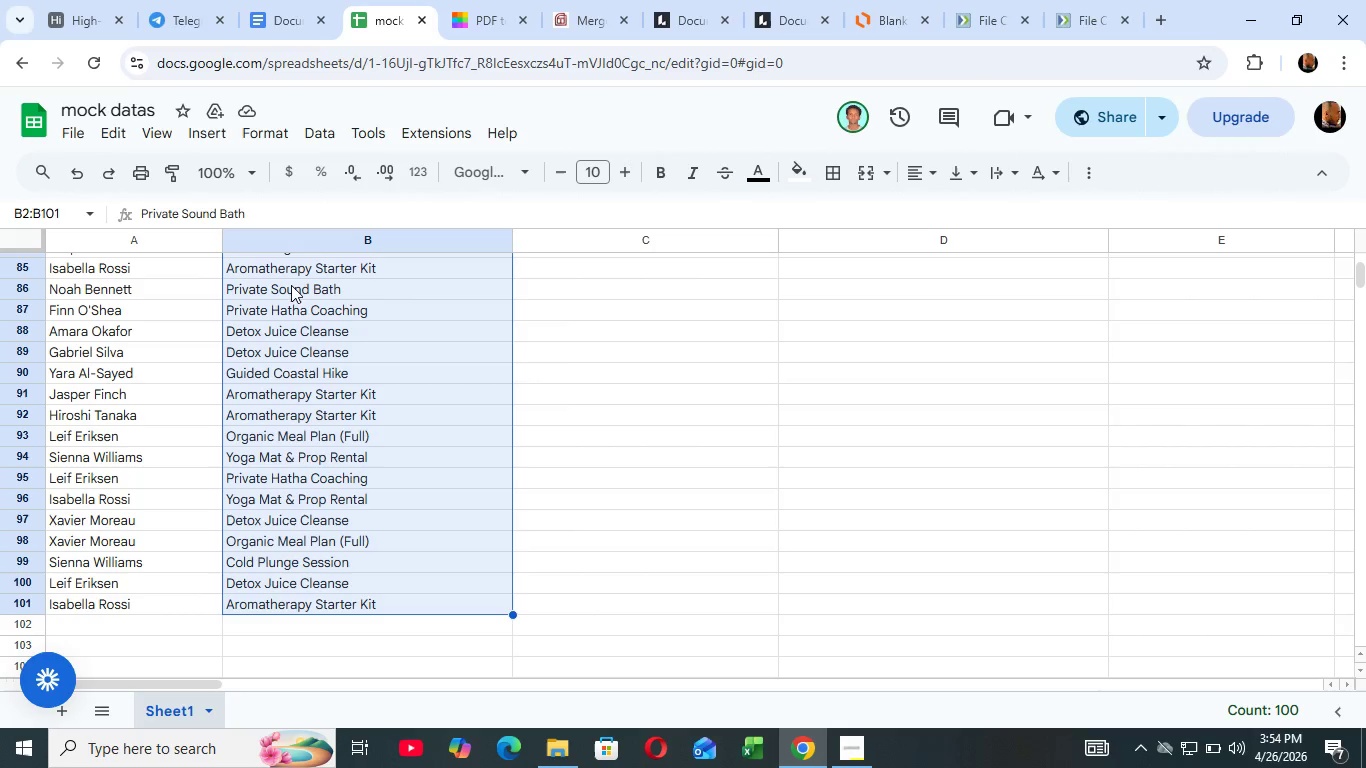 
key(Shift+ArrowUp)
 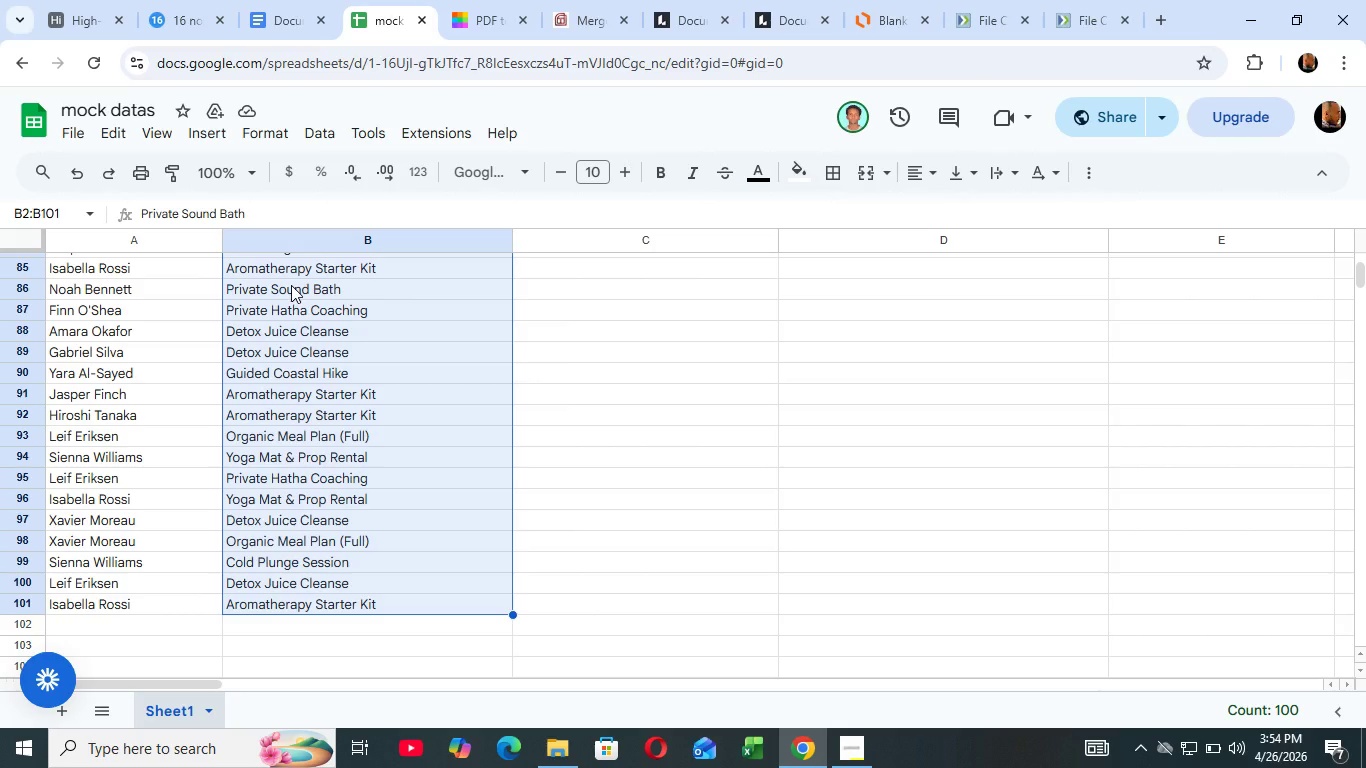 
key(Shift+ArrowUp)
 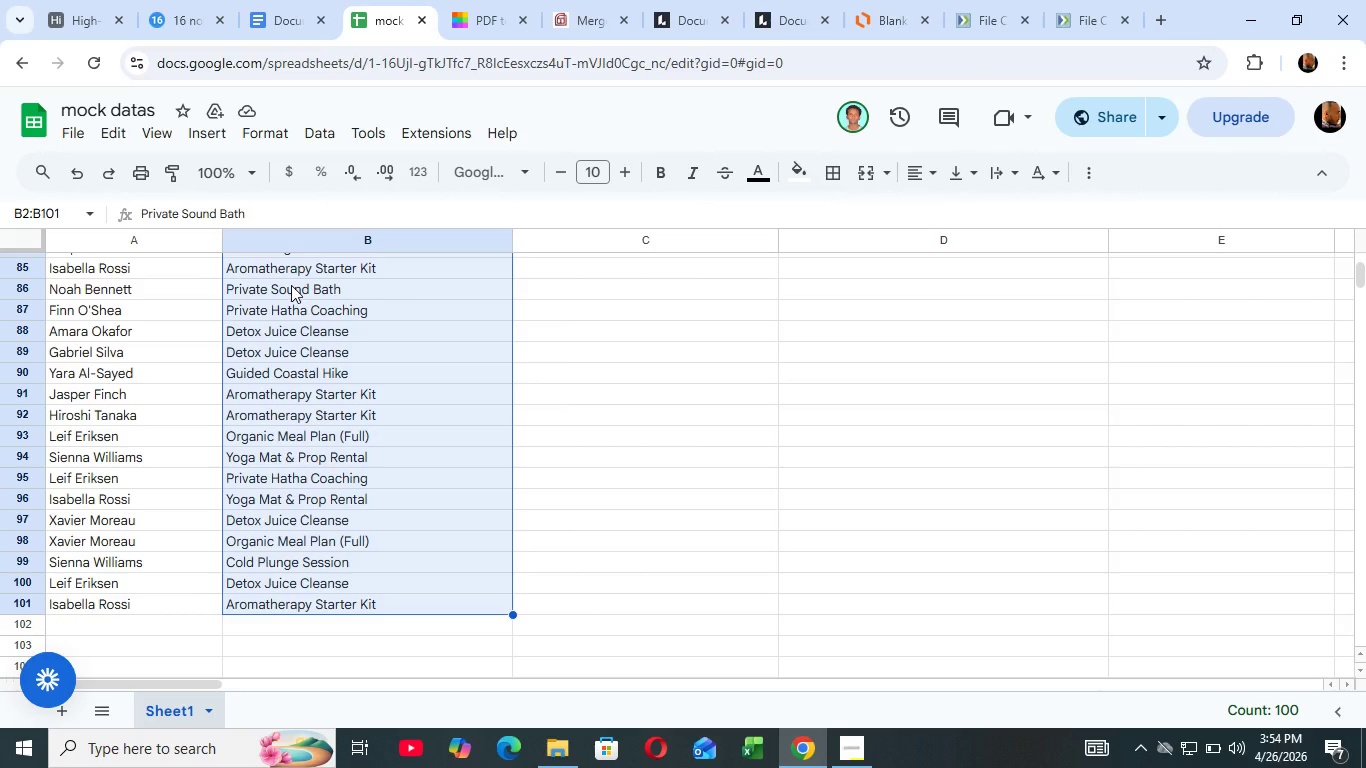 
key(Shift+ArrowUp)
 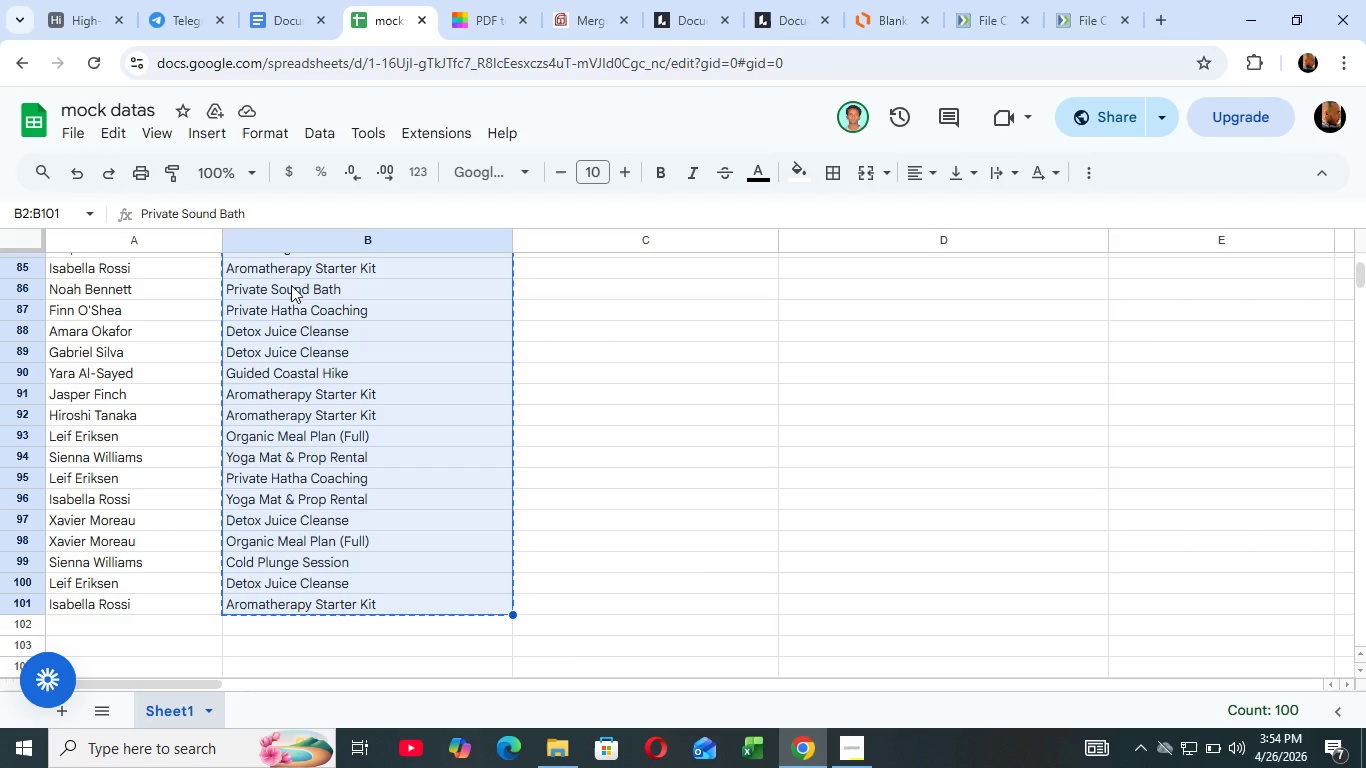 
hold_key(key=ControlRight, duration=0.92)
 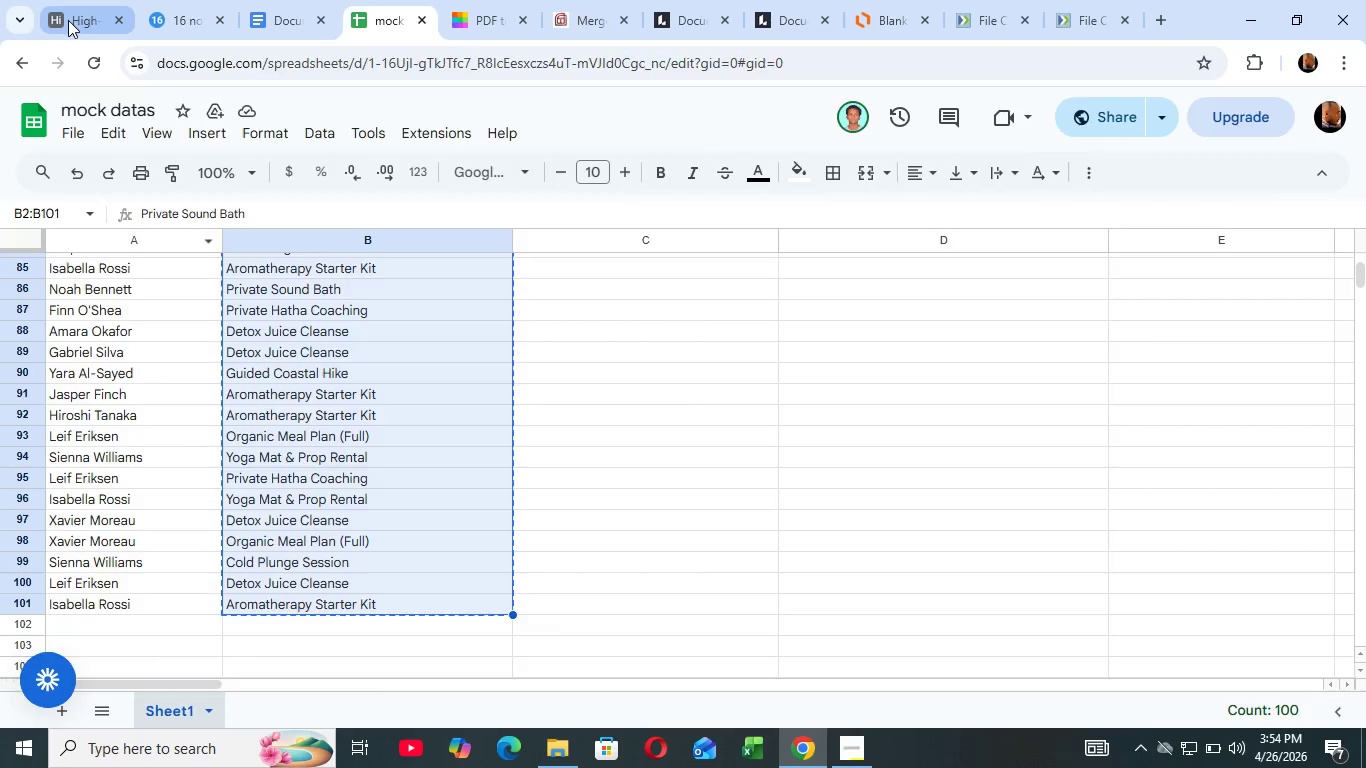 
key(C)
 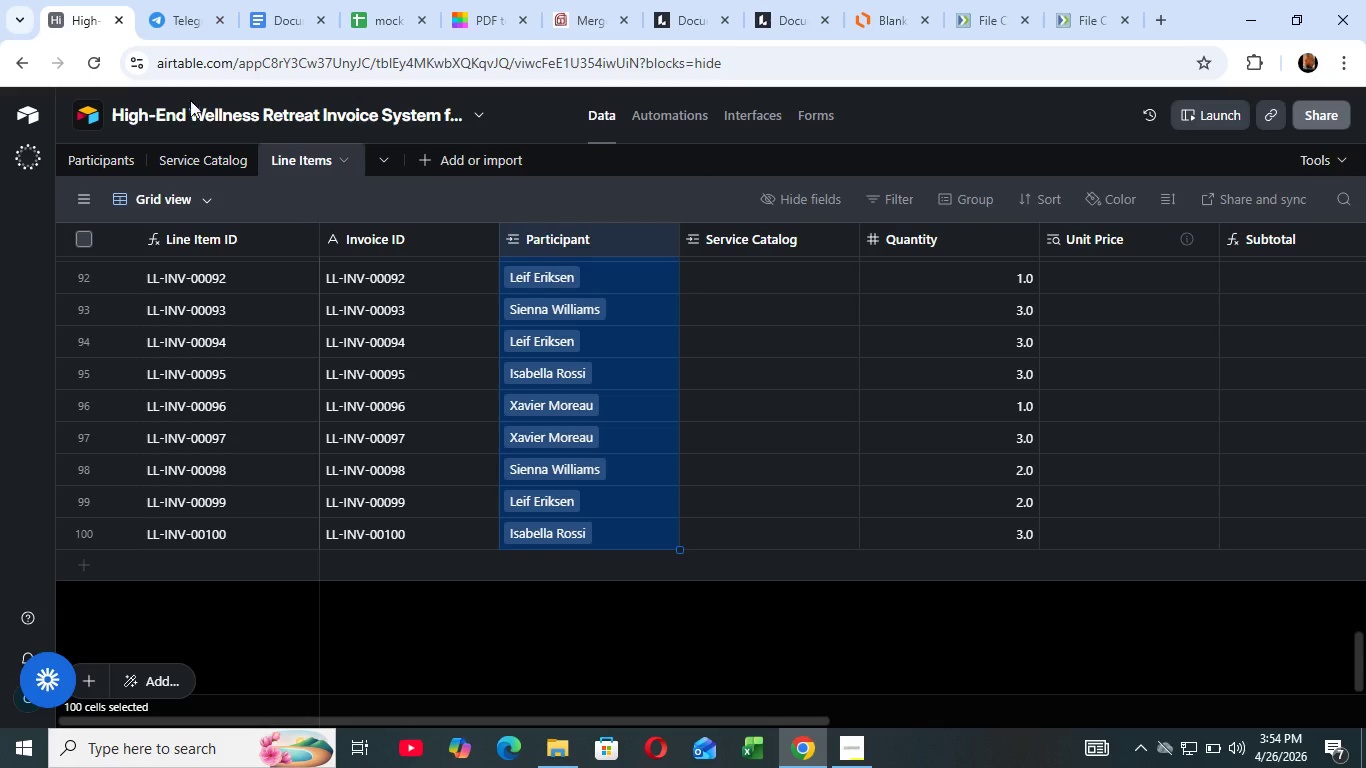 
left_click([68, 20])
 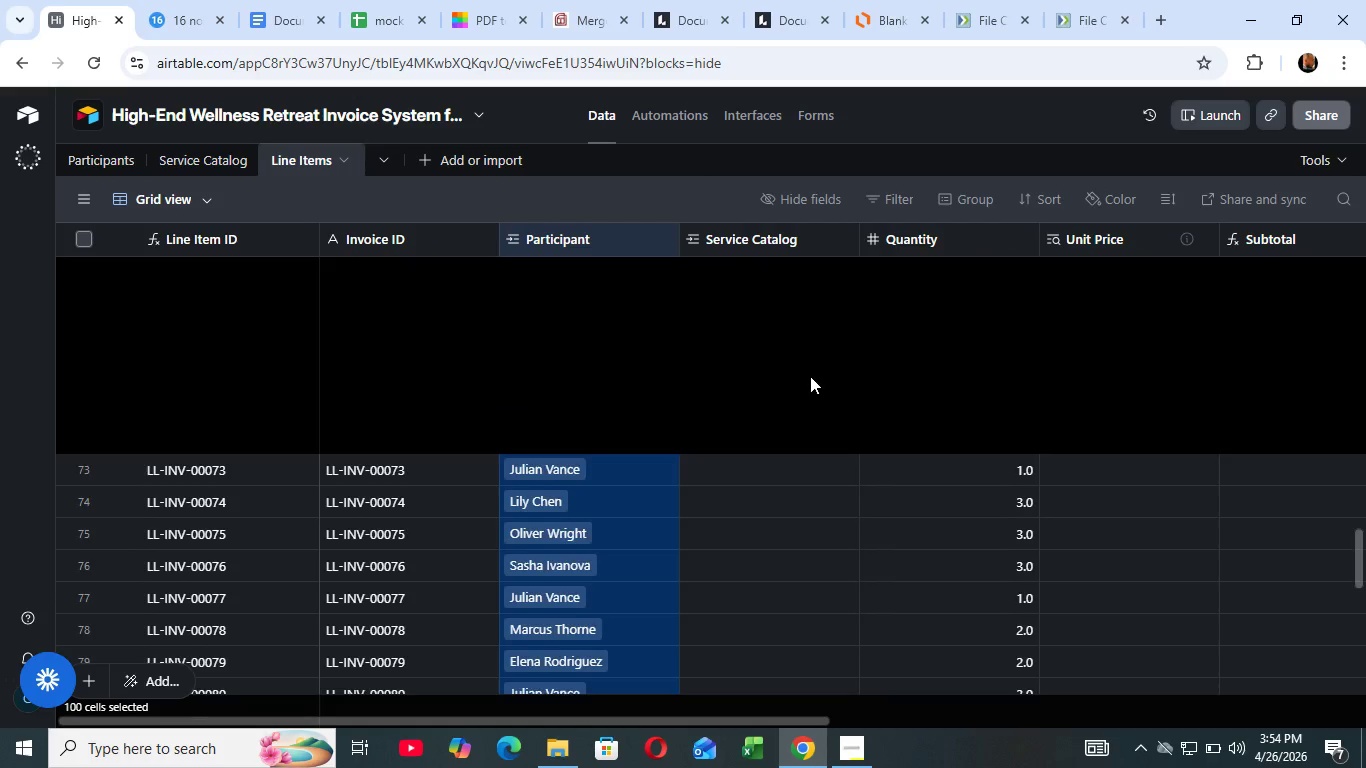 
scroll: coordinate [793, 323], scroll_direction: up, amount: 40.0
 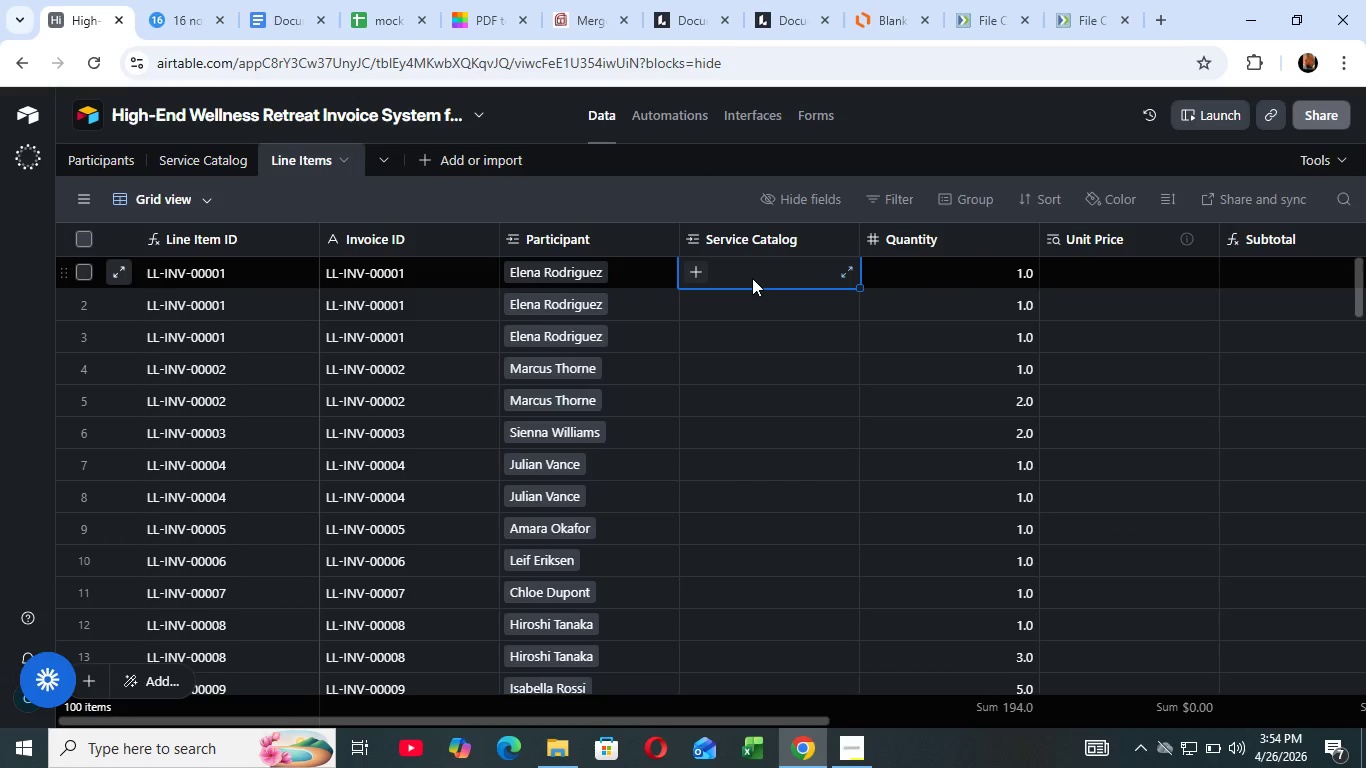 
left_click([754, 278])
 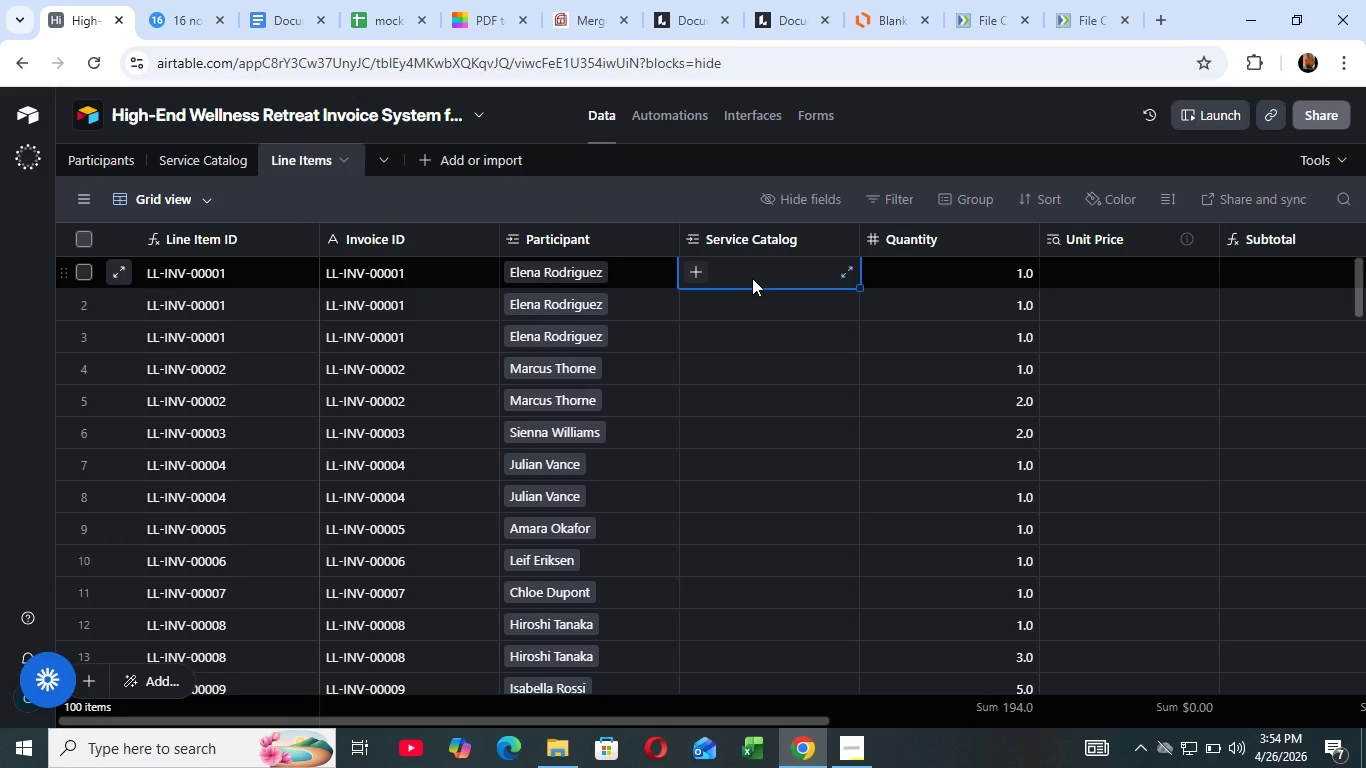 
hold_key(key=ControlRight, duration=1.51)
 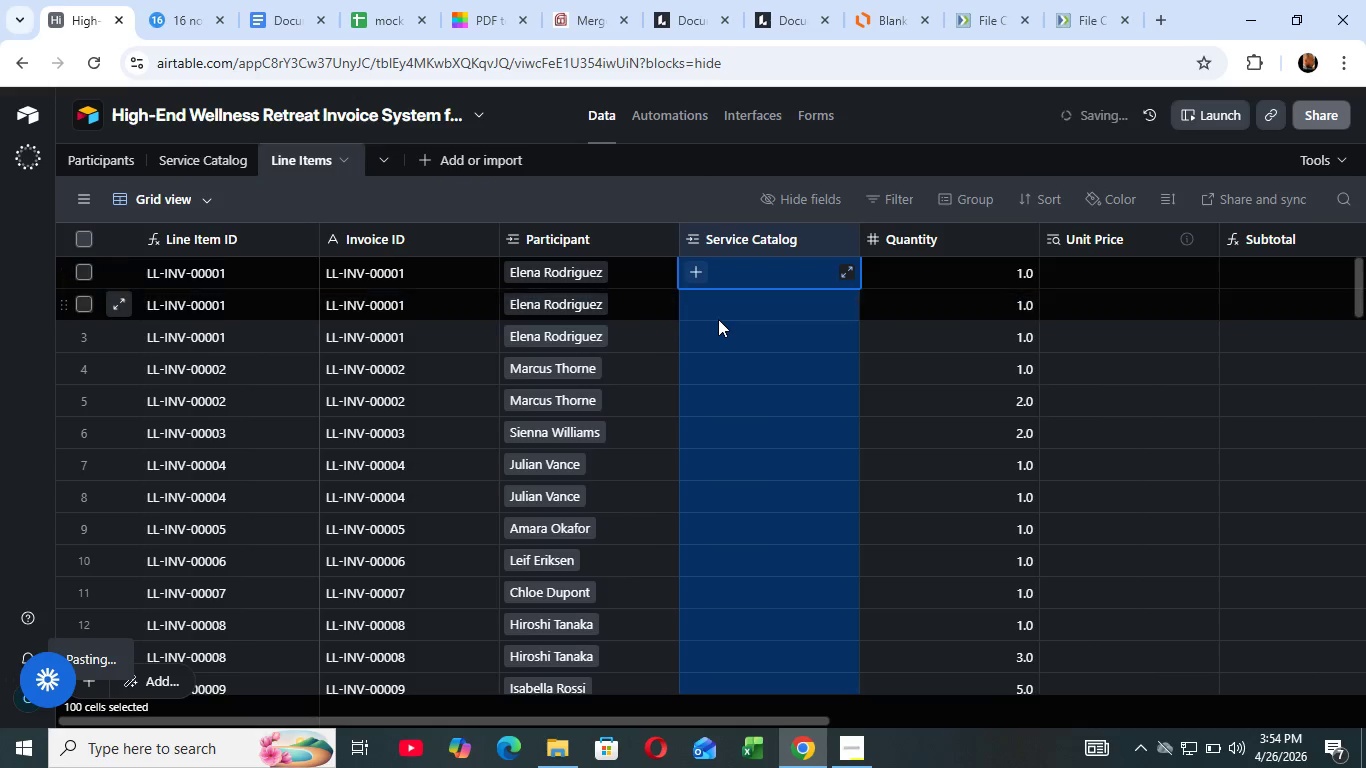 
key(Control+V)
 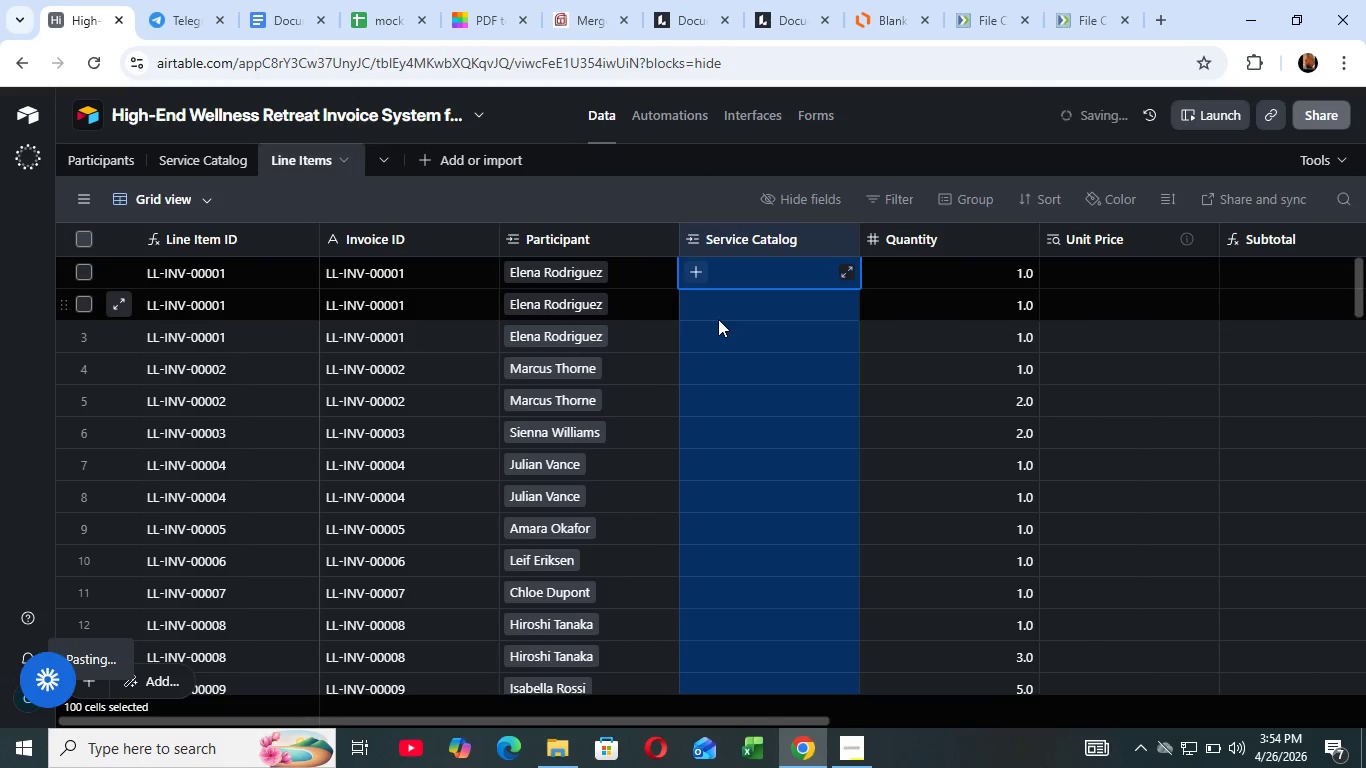 
mouse_move([745, 326])
 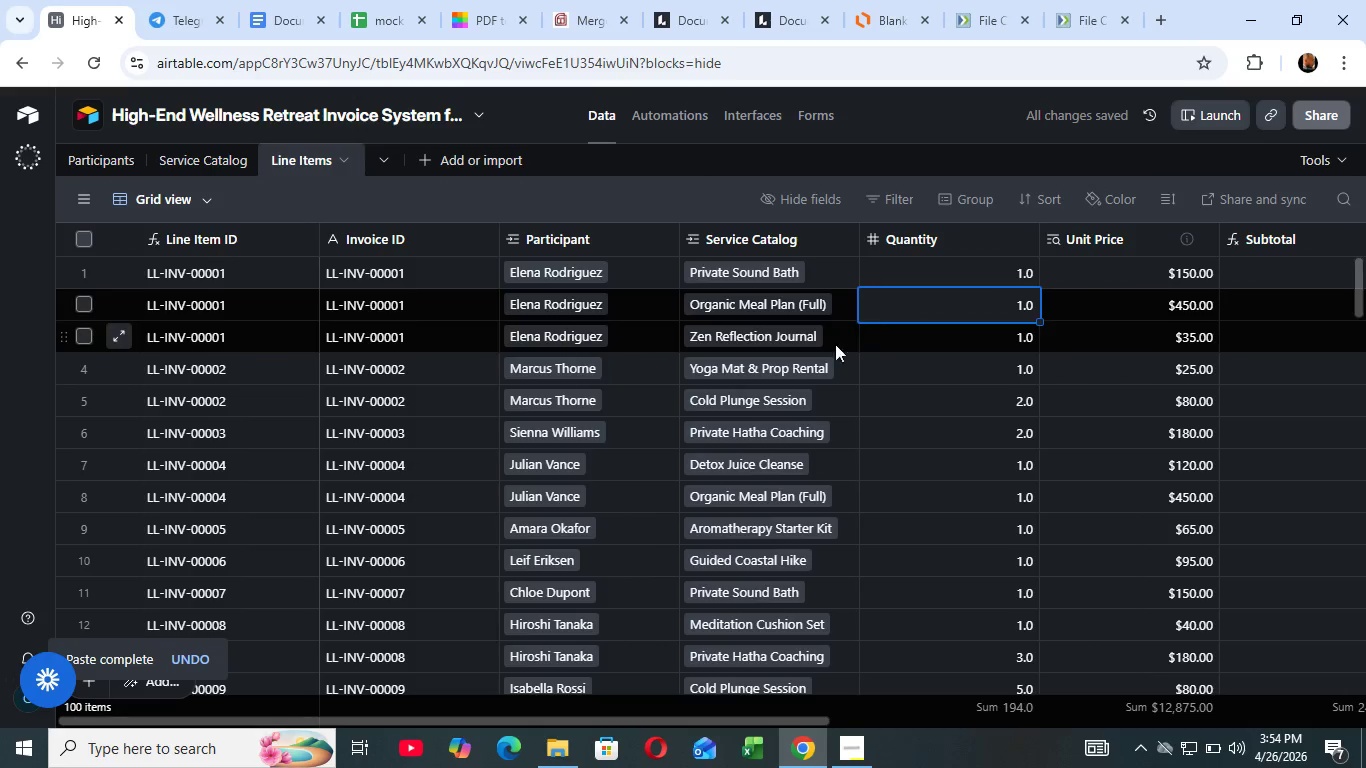 
left_click([922, 313])
 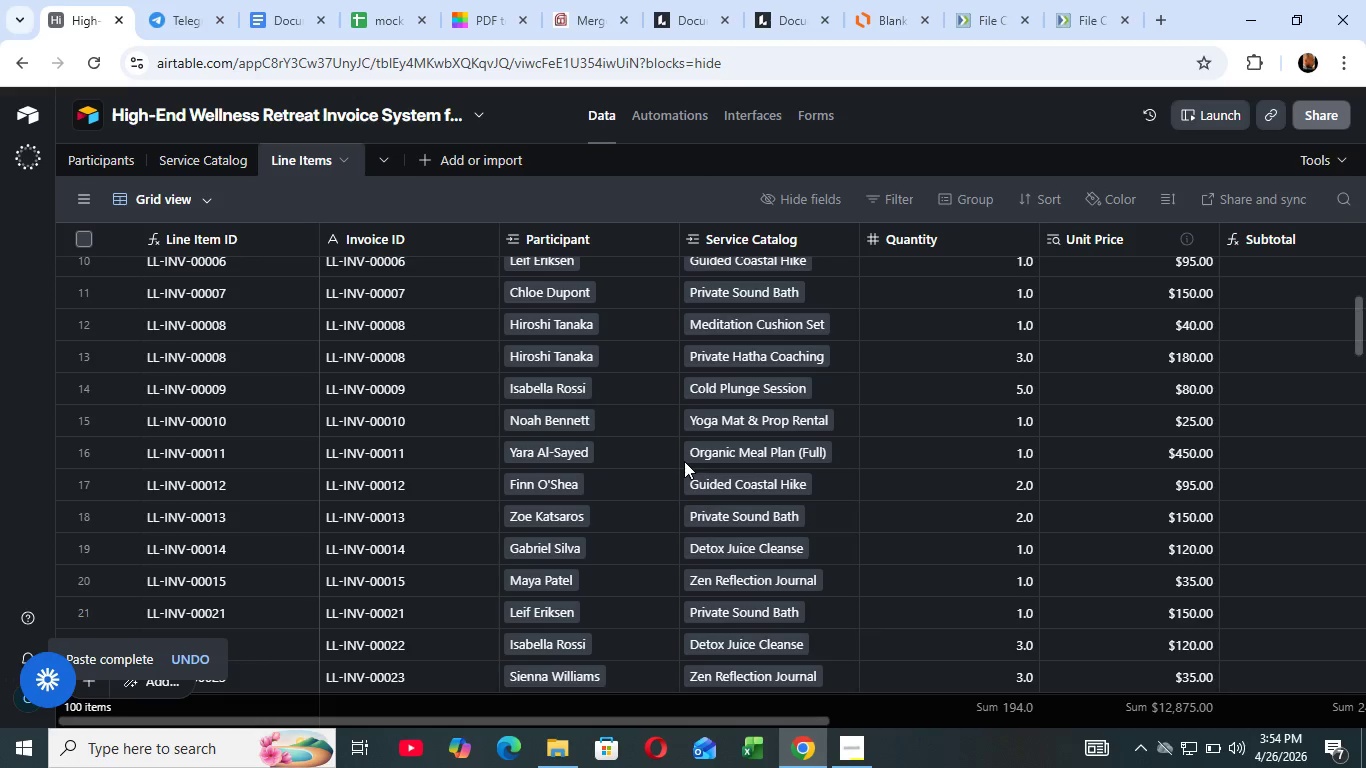 
scroll: coordinate [684, 462], scroll_direction: down, amount: 16.0
 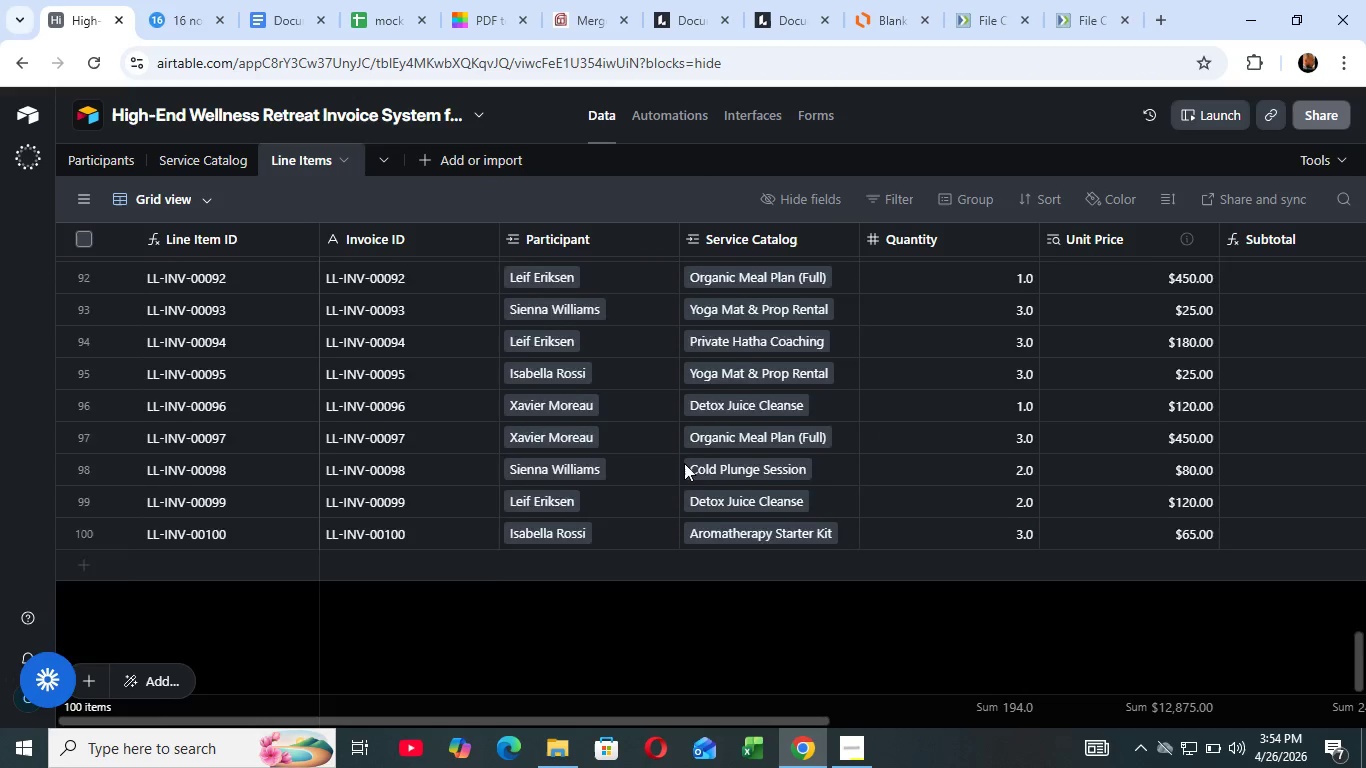 
scroll: coordinate [671, 433], scroll_direction: up, amount: 39.0
 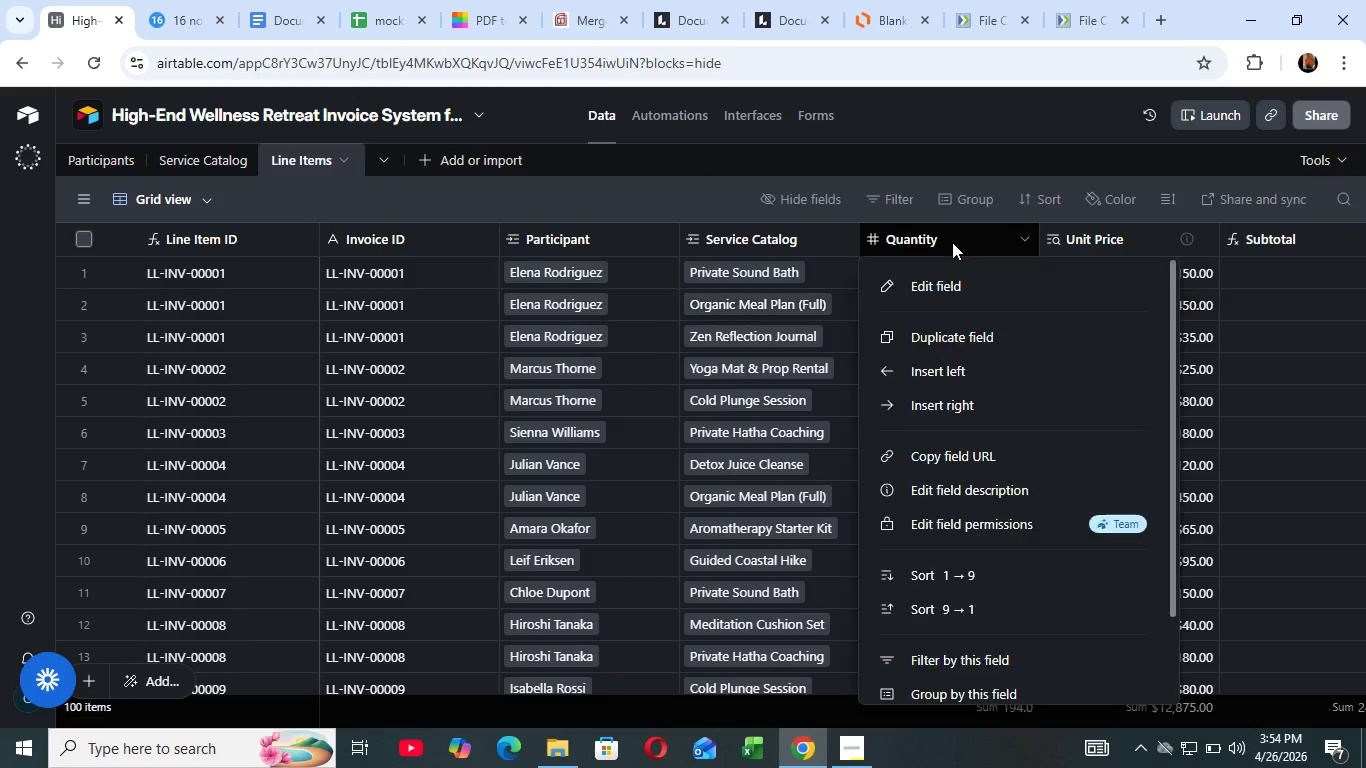 
left_click([1027, 240])
 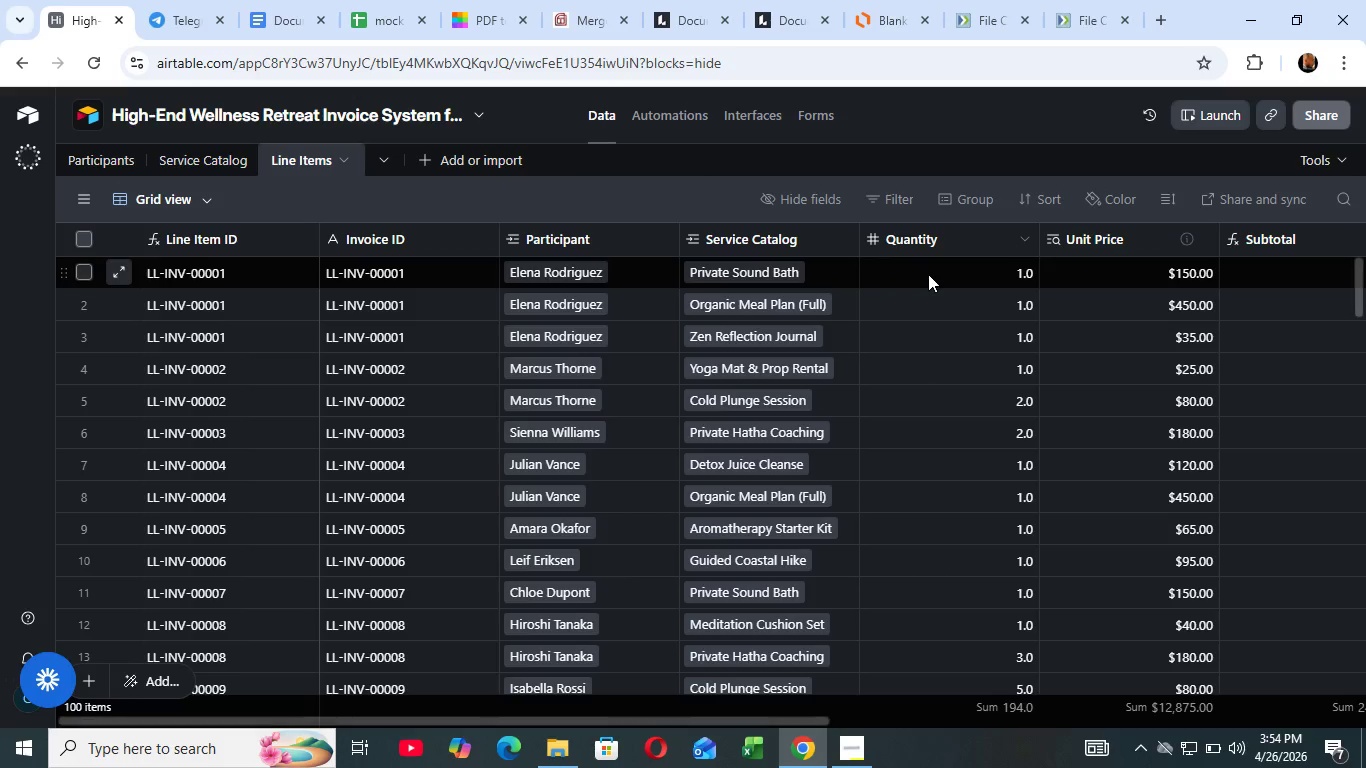 
left_click([928, 274])
 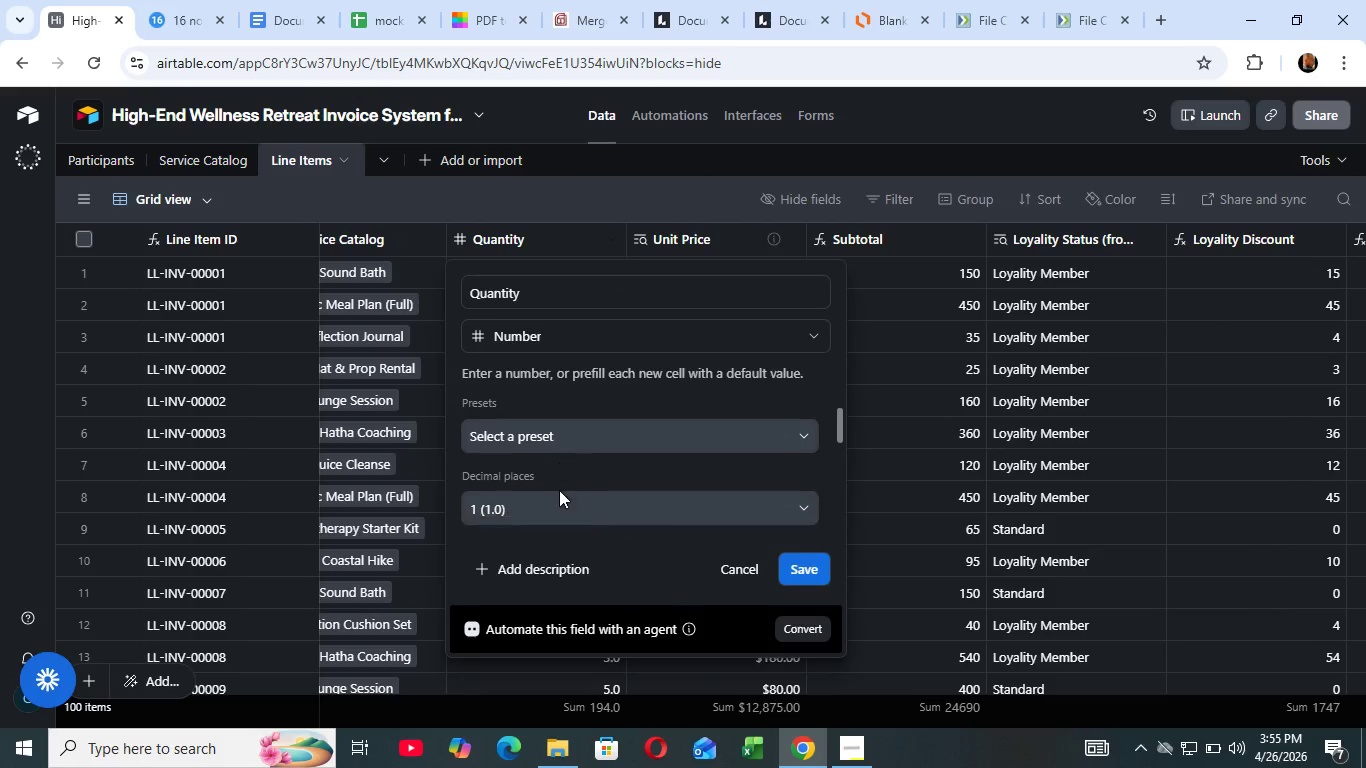 
scroll: coordinate [559, 490], scroll_direction: down, amount: 1.0
 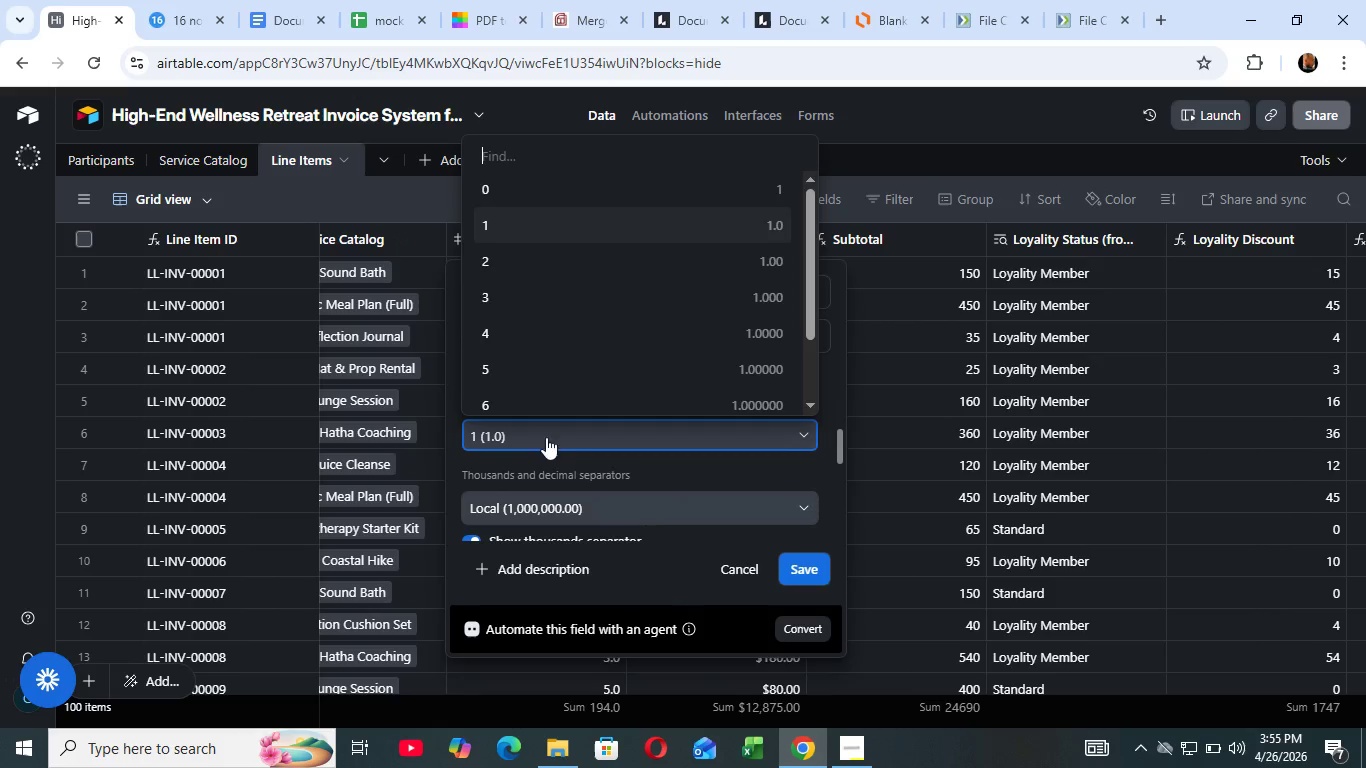 
left_click([552, 443])
 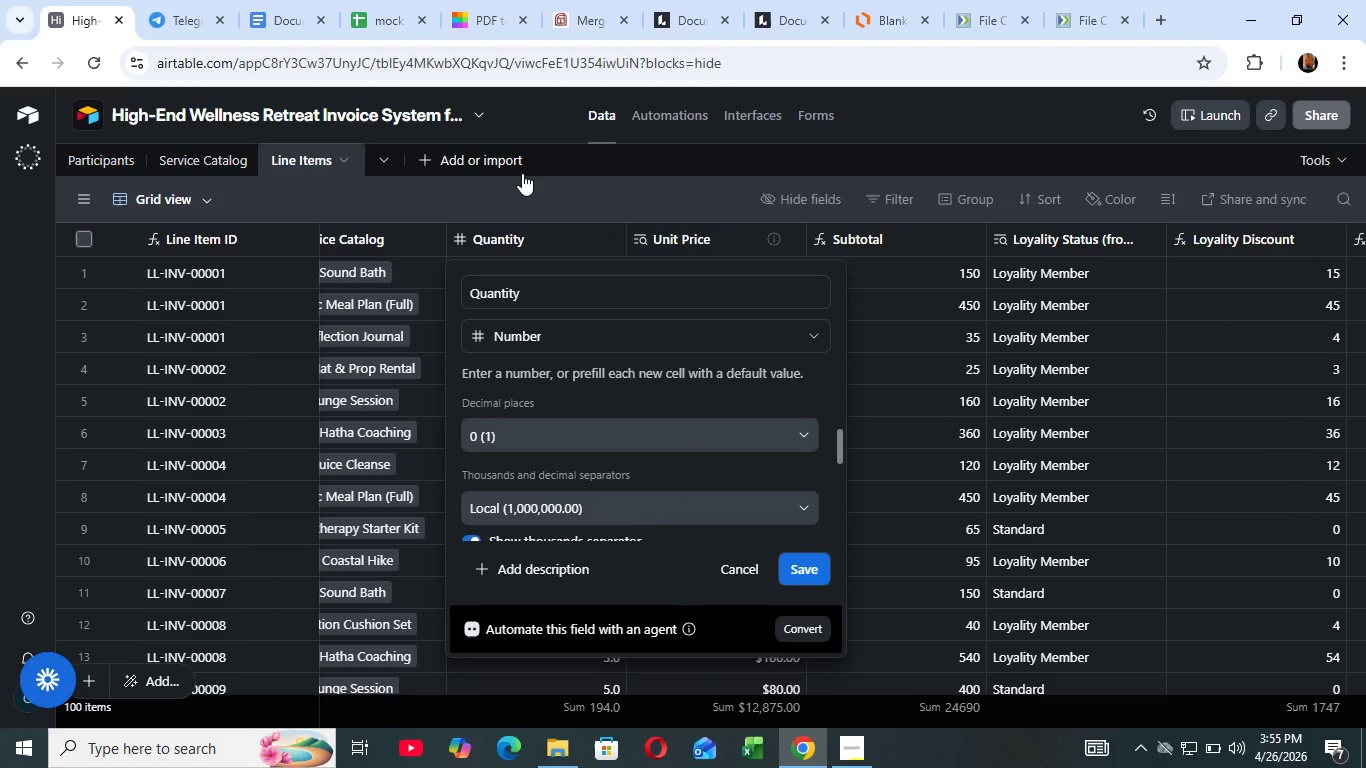 
left_click([522, 173])
 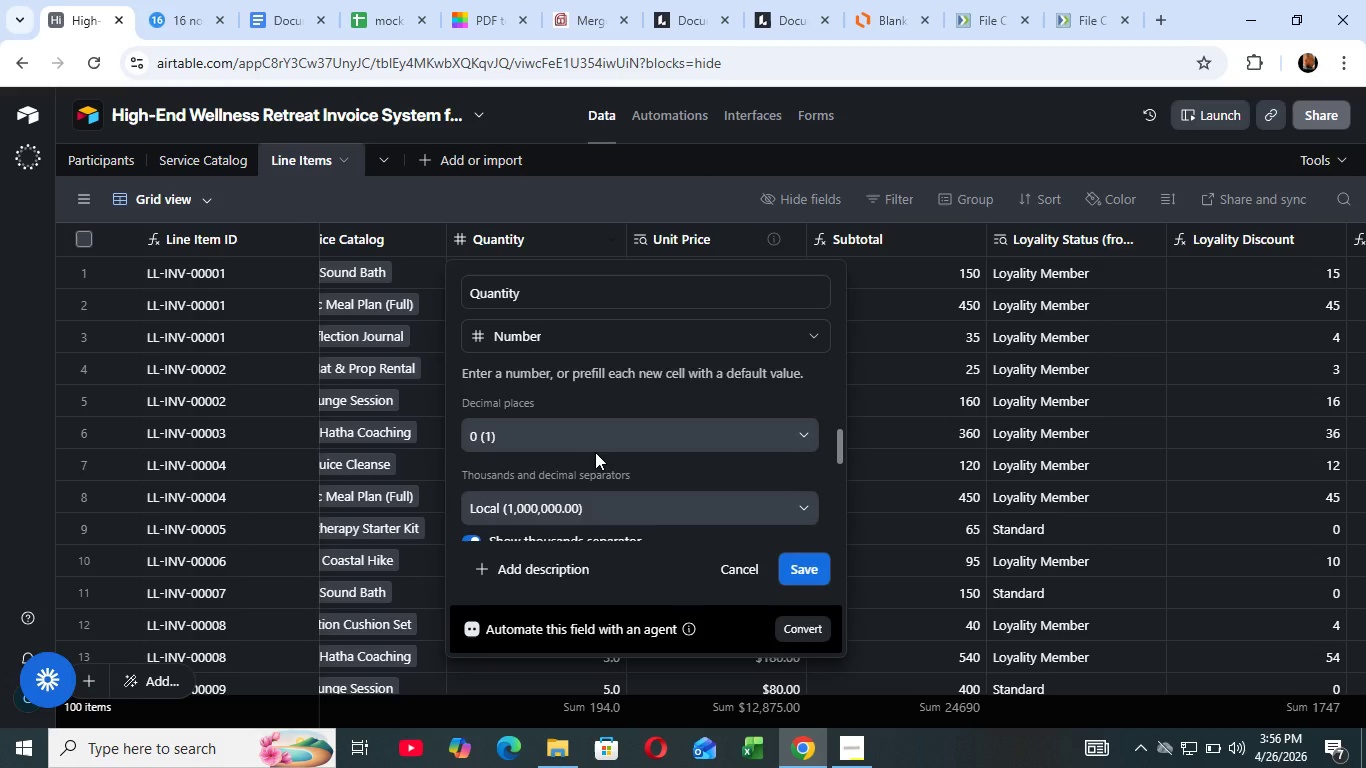 
wait(67.17)
 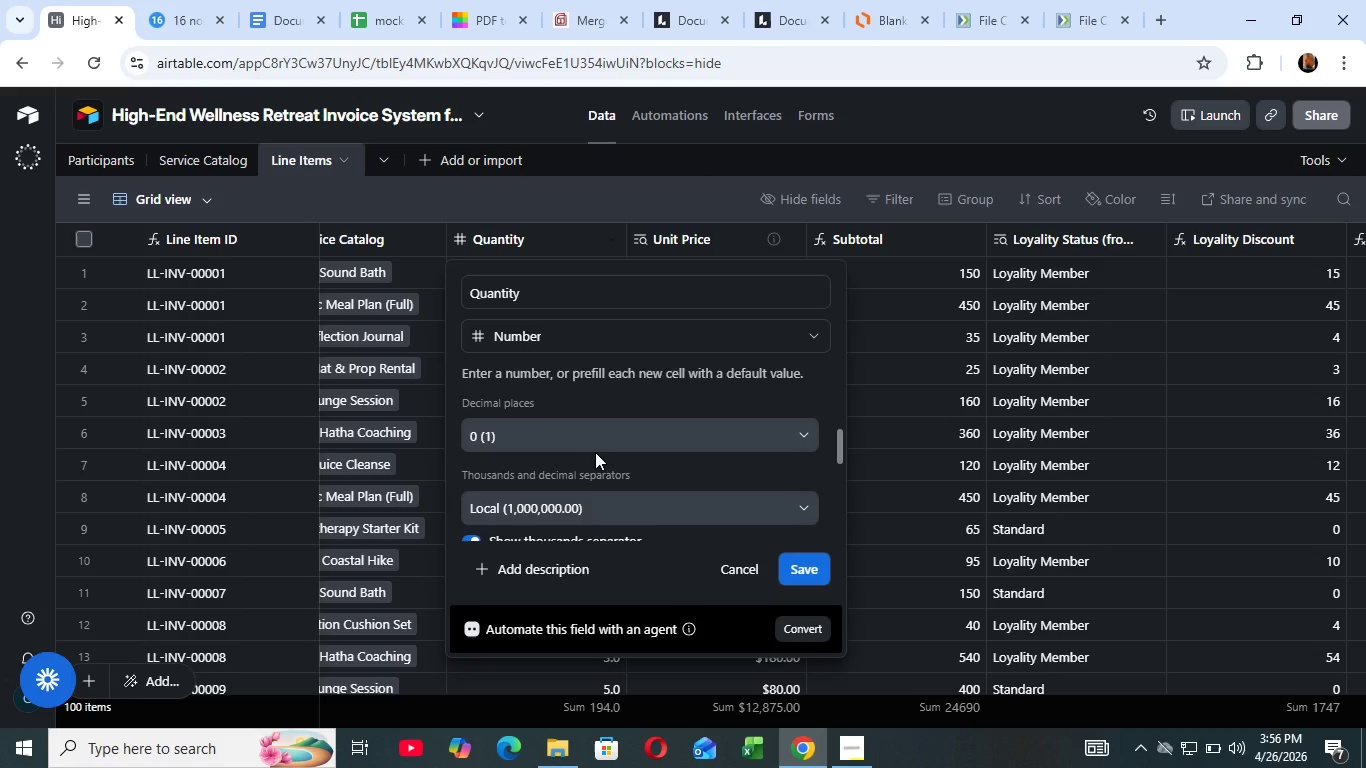 
left_click([813, 560])
 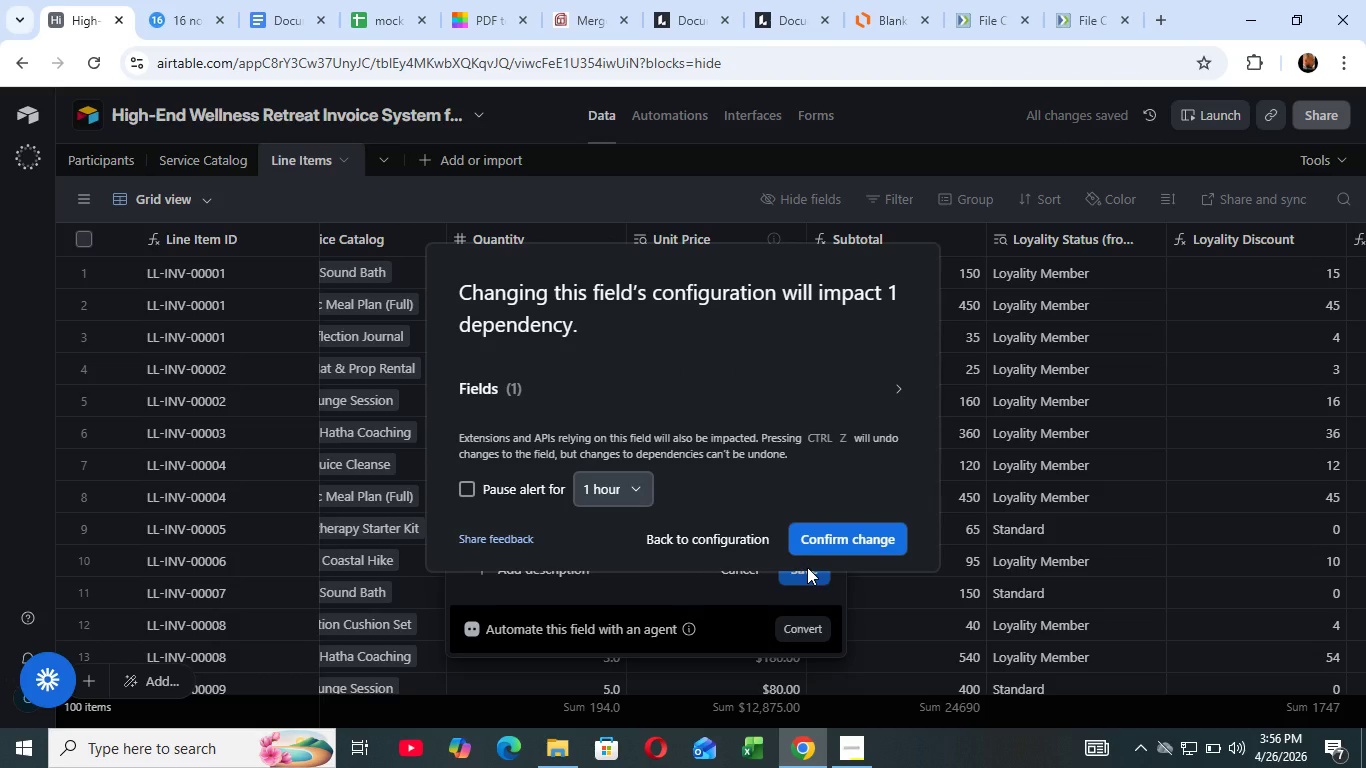 
wait(9.86)
 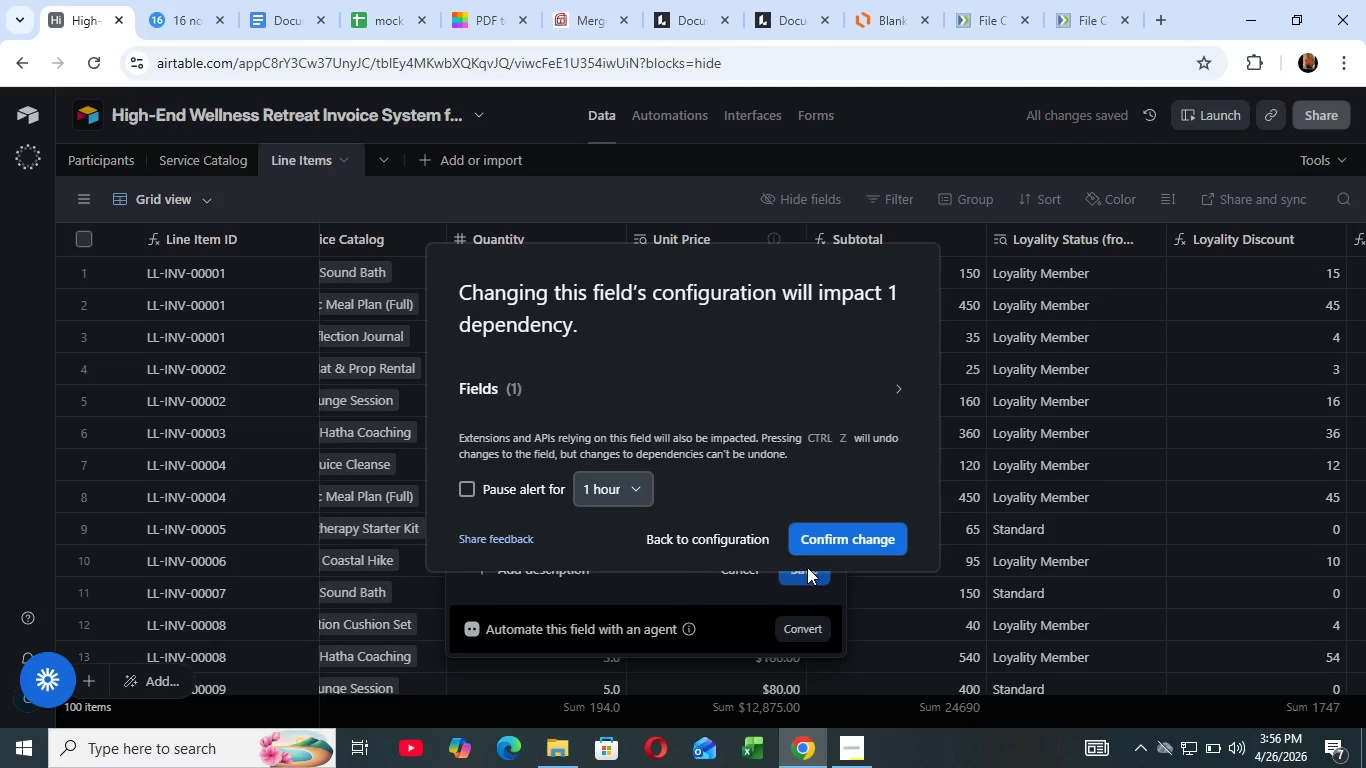 
left_click([814, 532])
 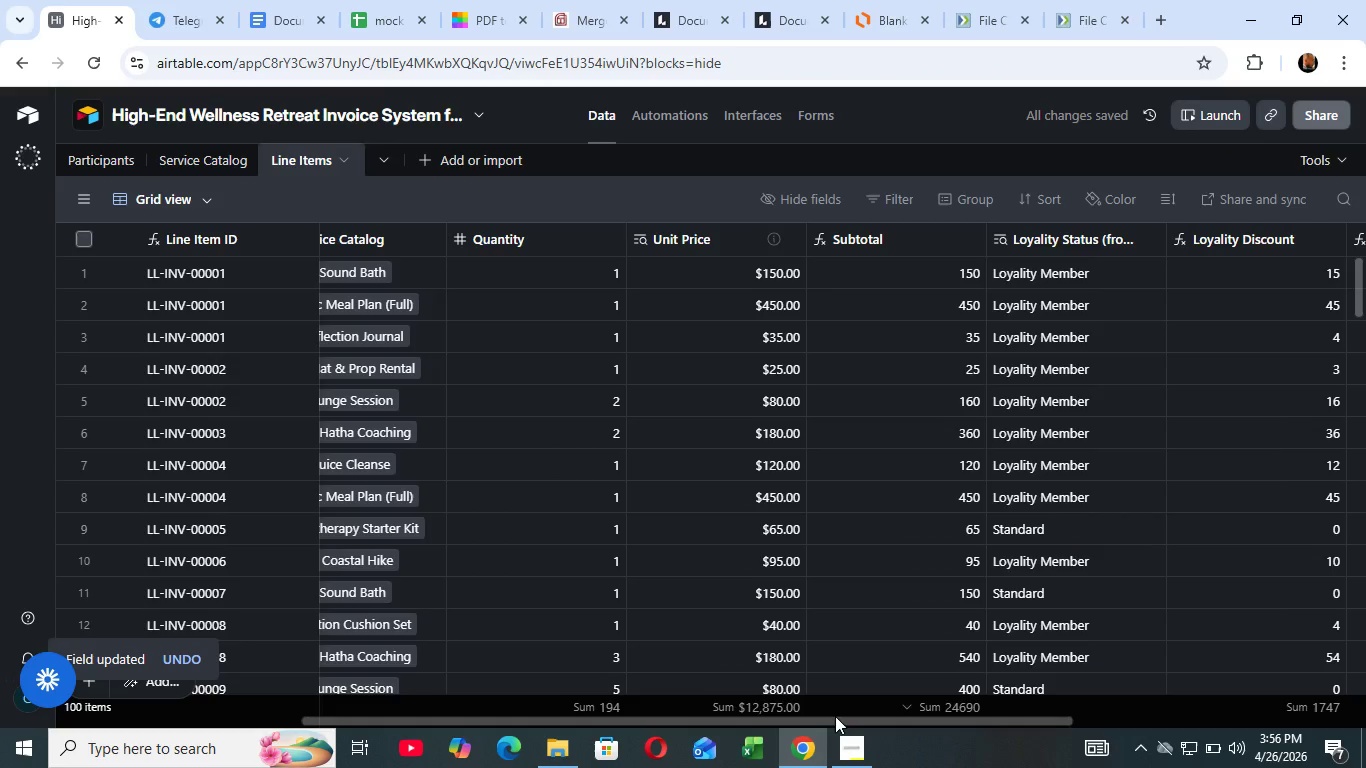 
wait(6.2)
 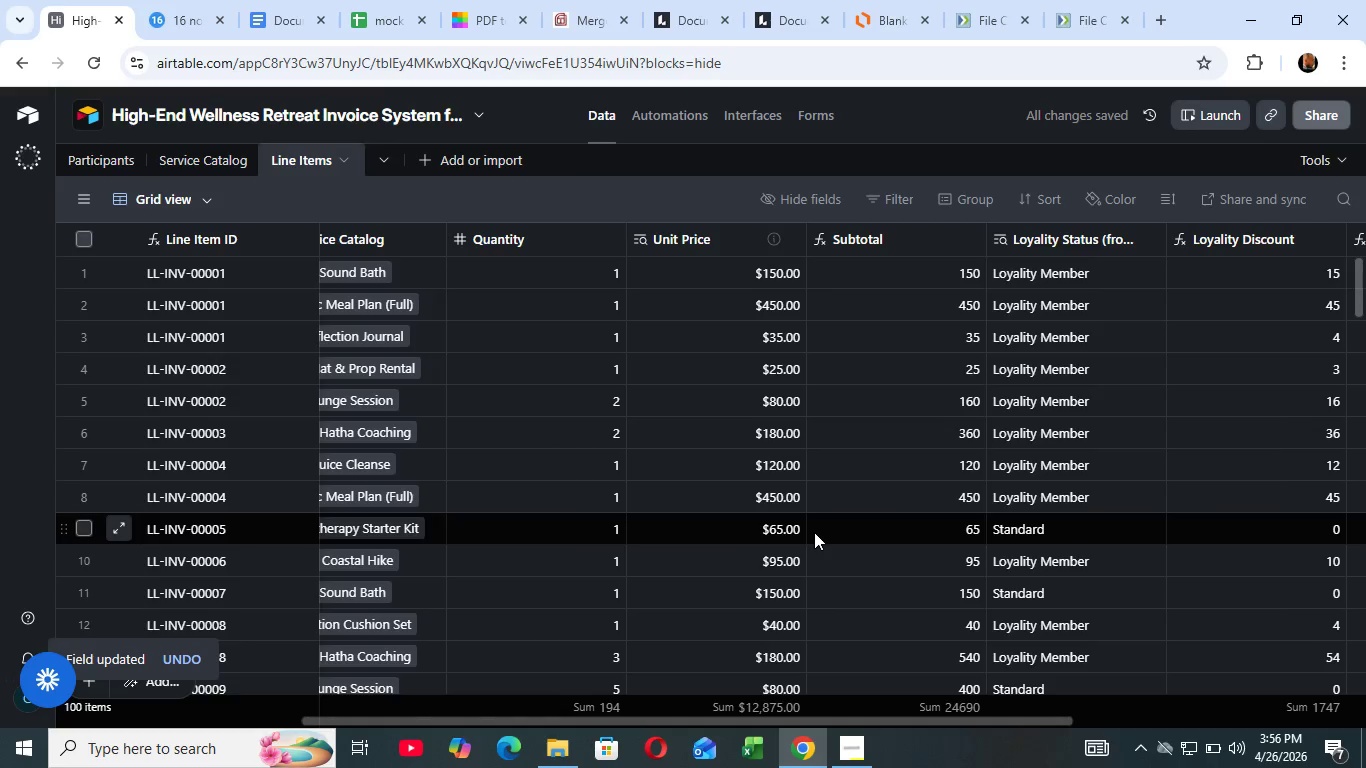 
left_click_drag(start_coordinate=[835, 716], to_coordinate=[731, 740])
 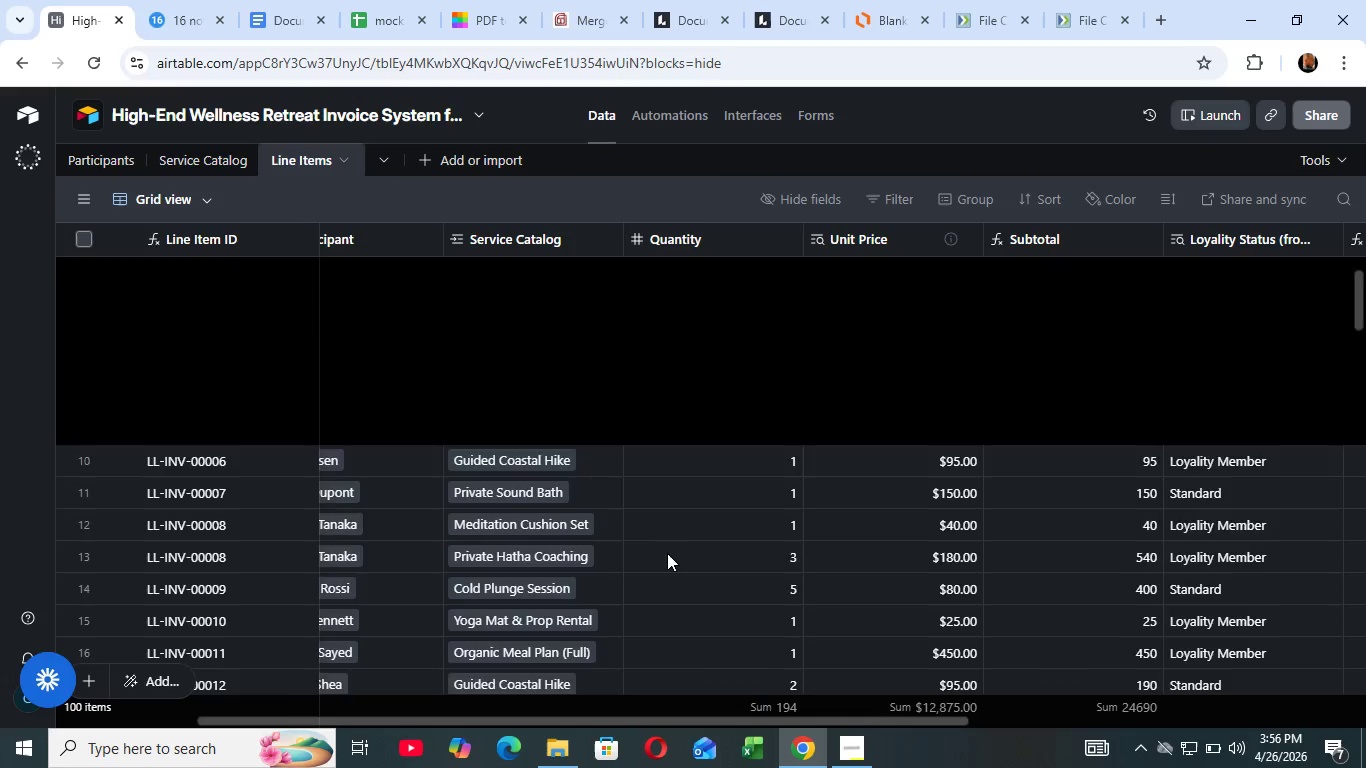 
scroll: coordinate [659, 560], scroll_direction: up, amount: 8.0
 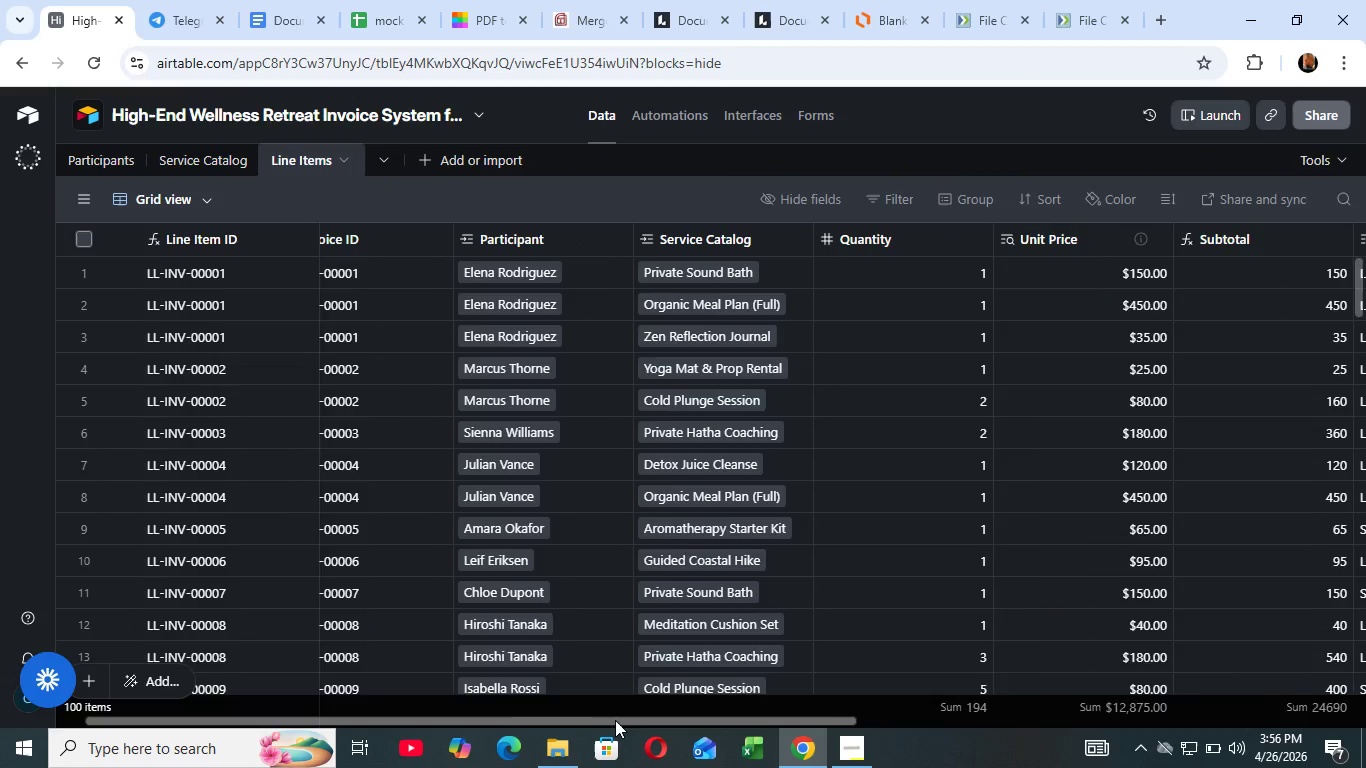 
left_click_drag(start_coordinate=[746, 722], to_coordinate=[338, 715])
 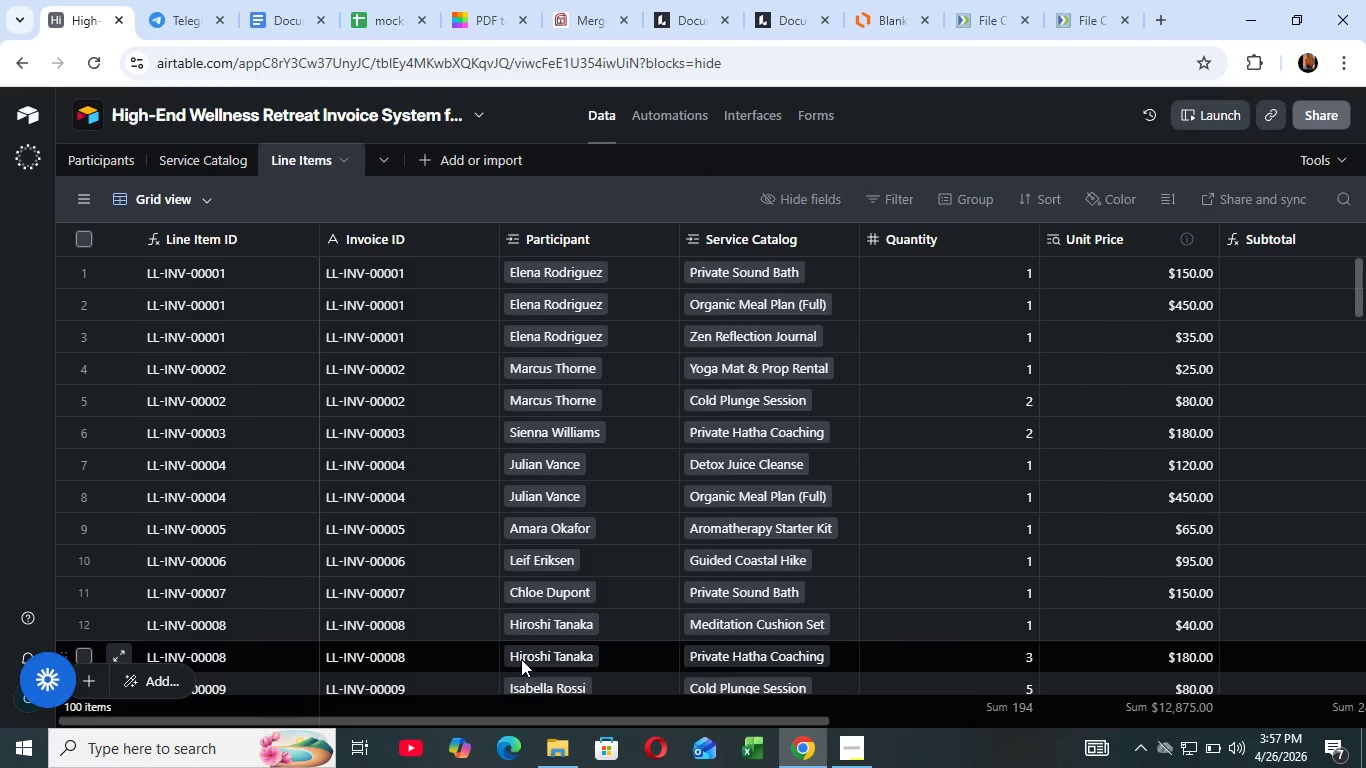 
wait(45.28)
 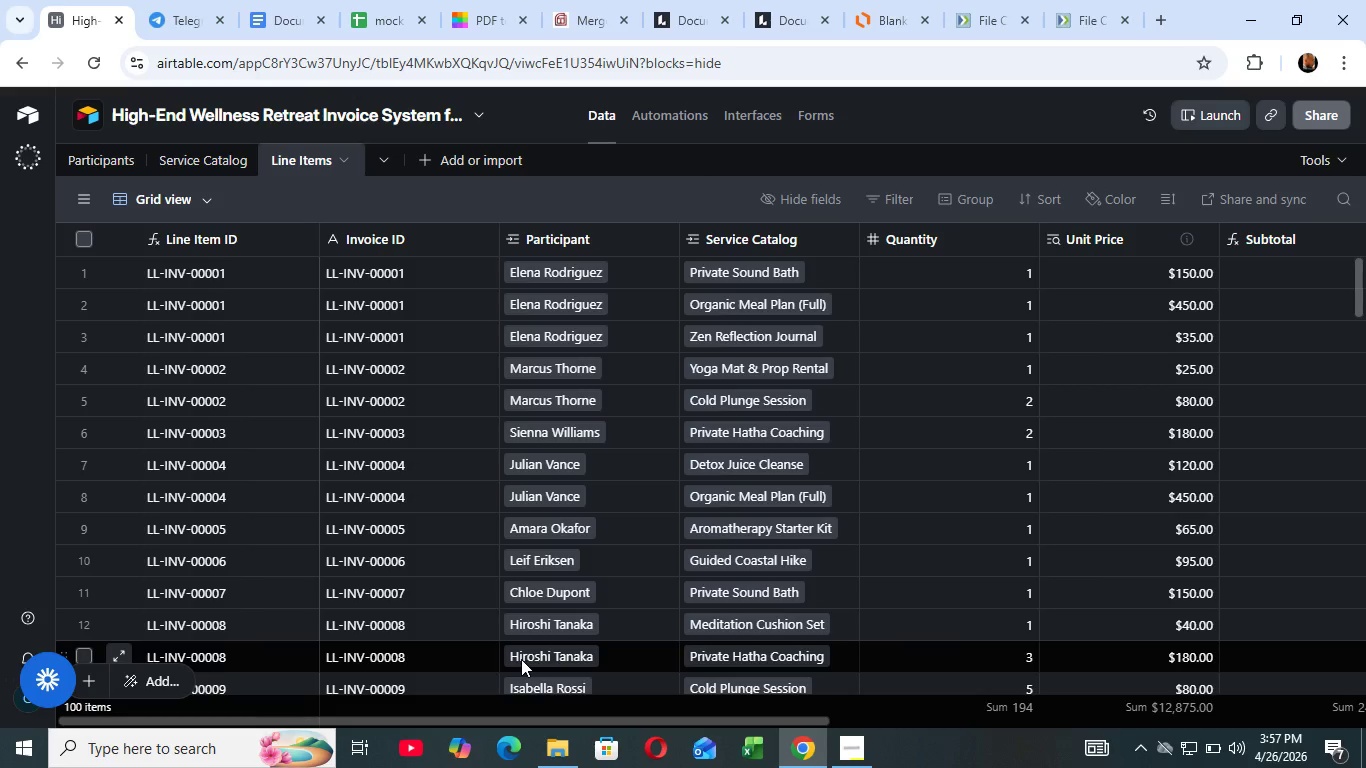 
left_click_drag(start_coordinate=[696, 722], to_coordinate=[1178, 724])
 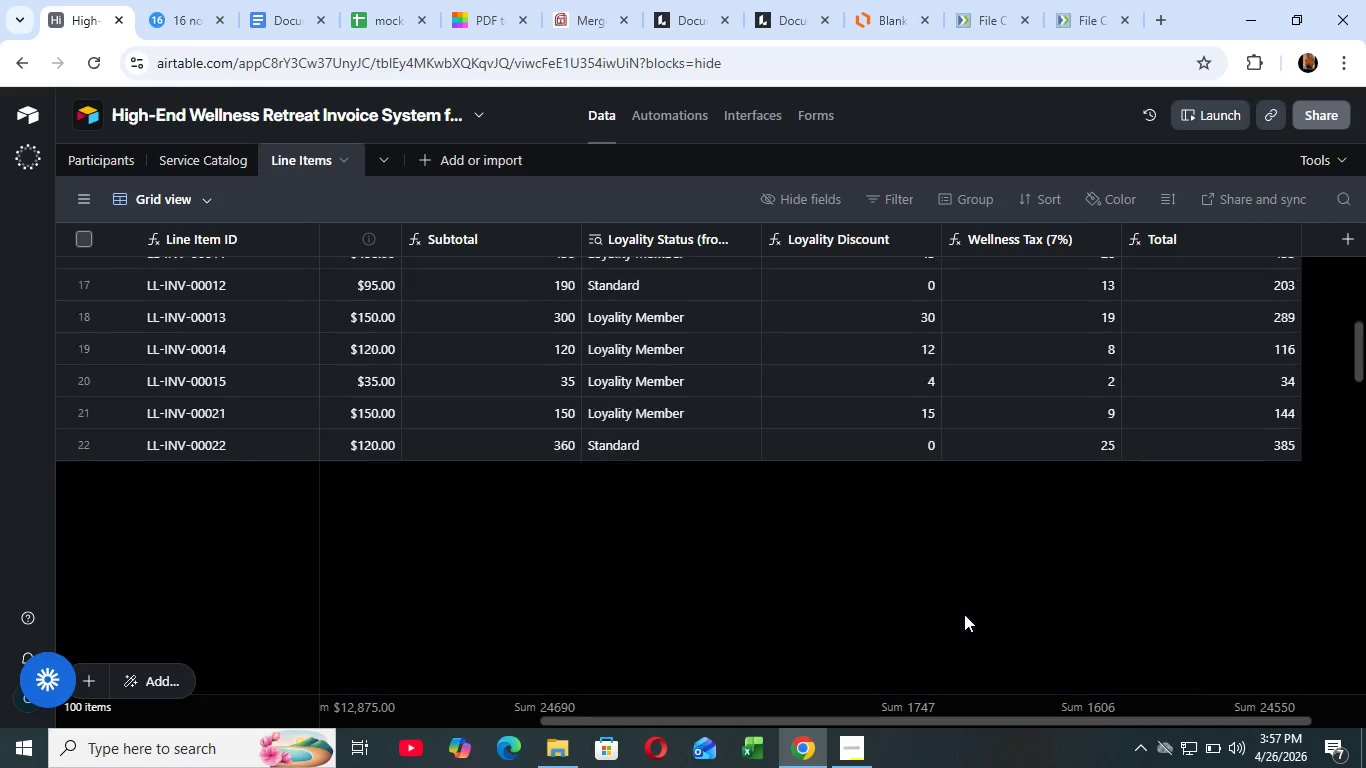 
scroll: coordinate [961, 616], scroll_direction: down, amount: 17.0
 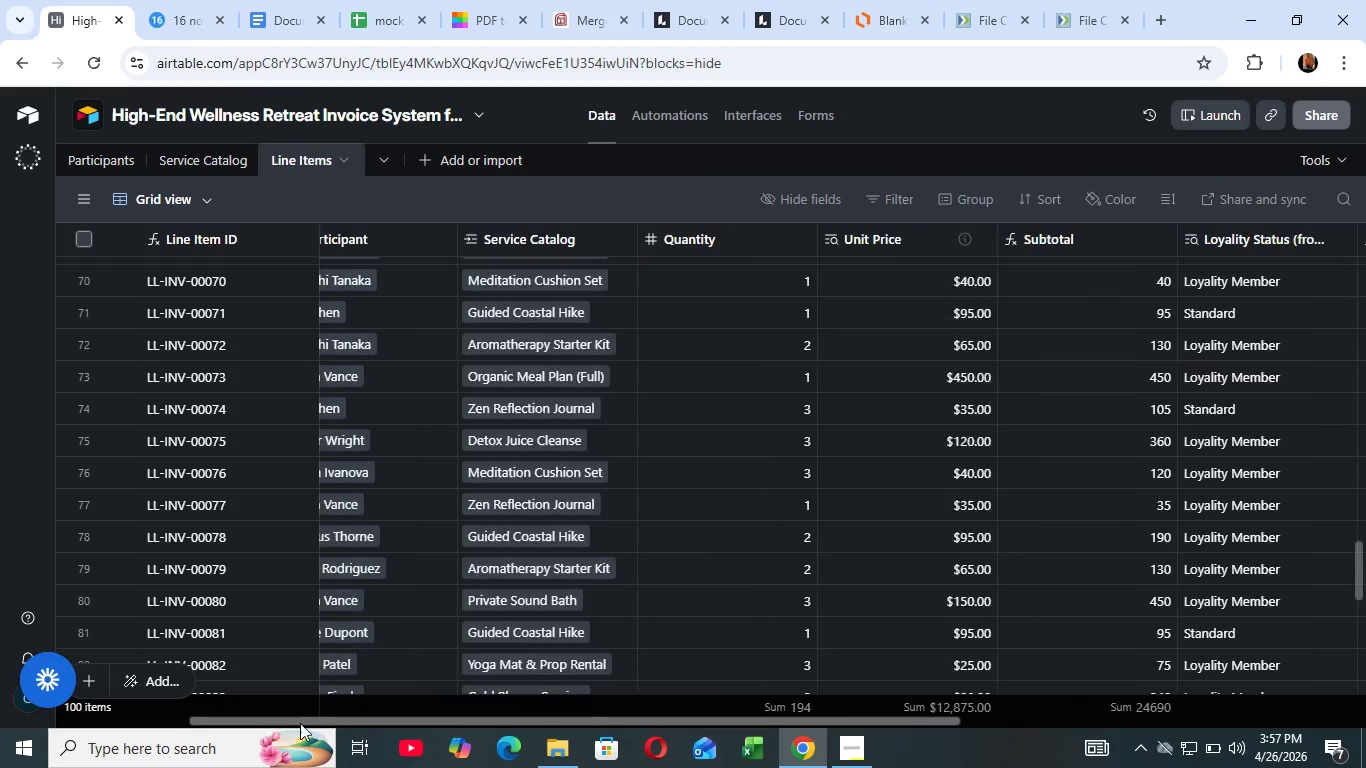 
left_click_drag(start_coordinate=[900, 722], to_coordinate=[213, 706])
 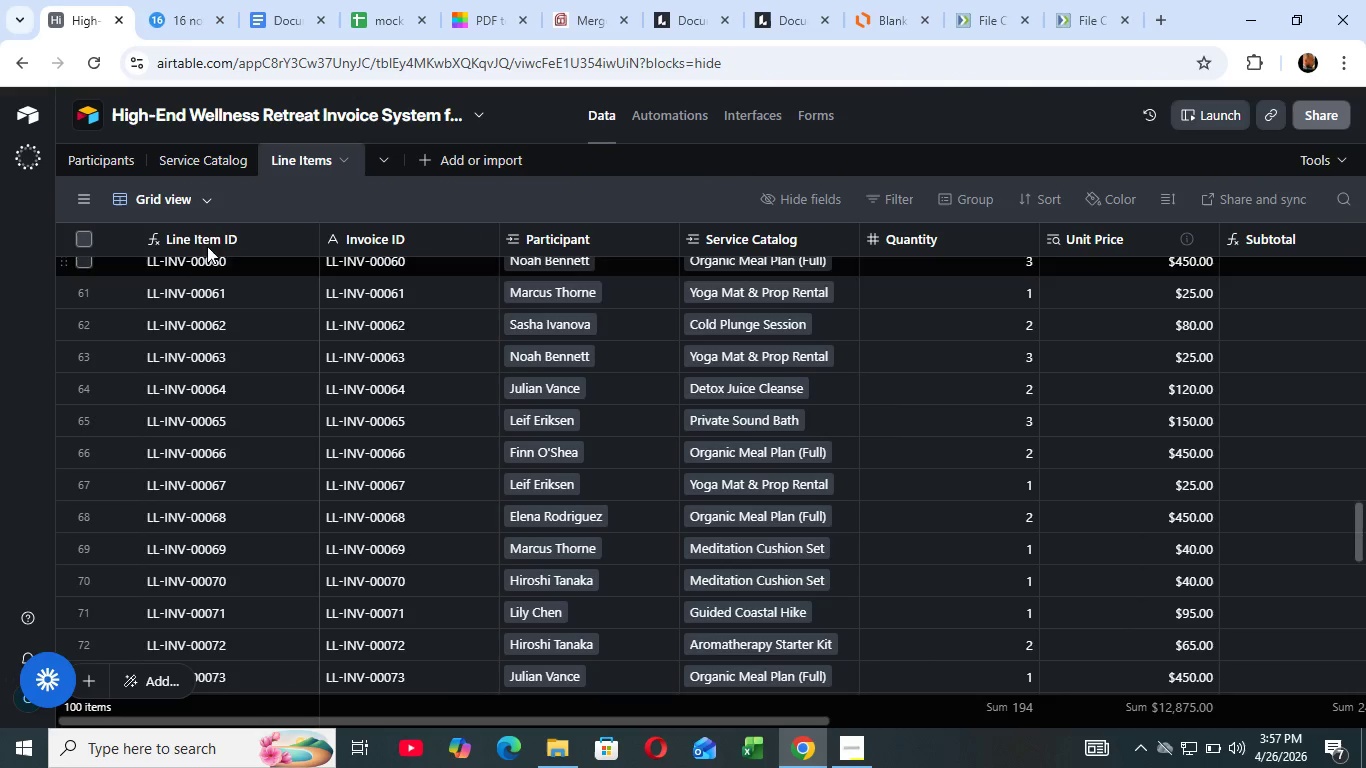 
scroll: coordinate [333, 538], scroll_direction: up, amount: 3.0
 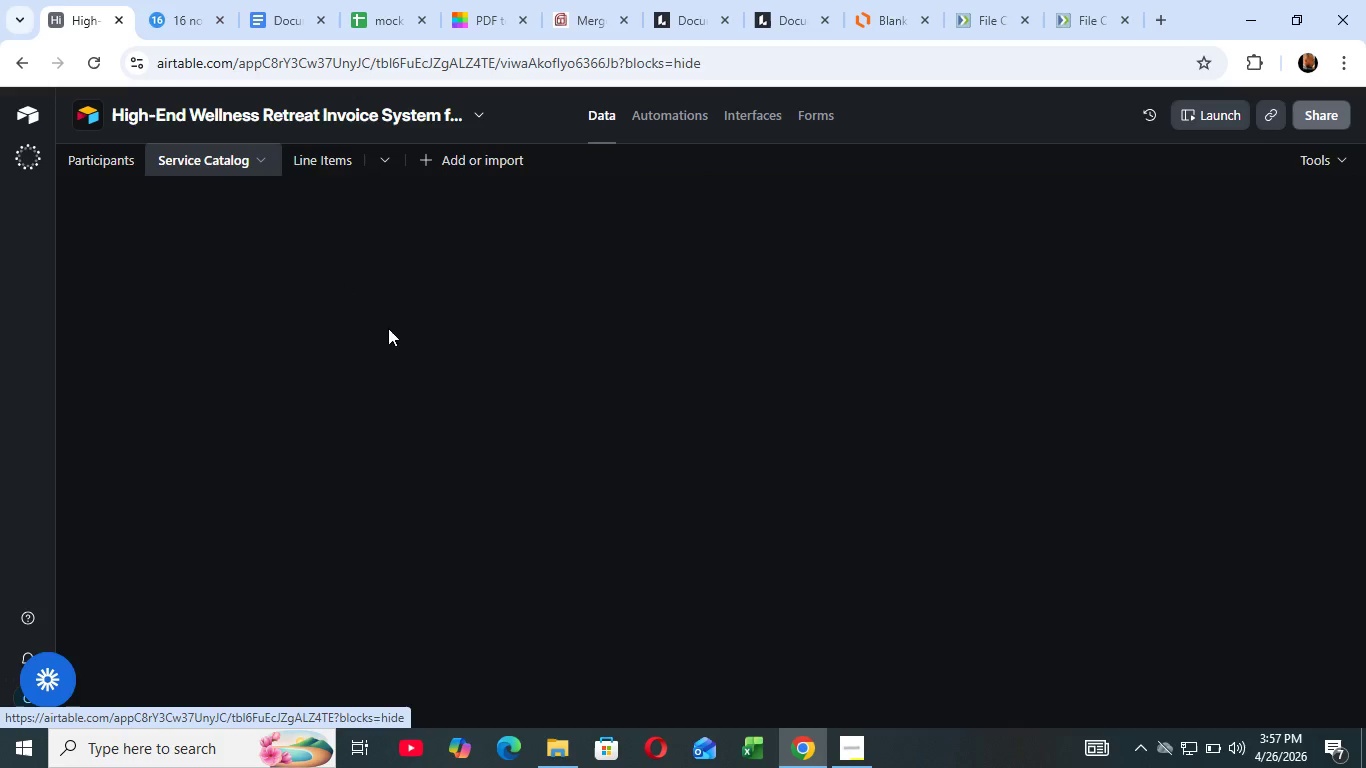 
left_click([202, 161])
 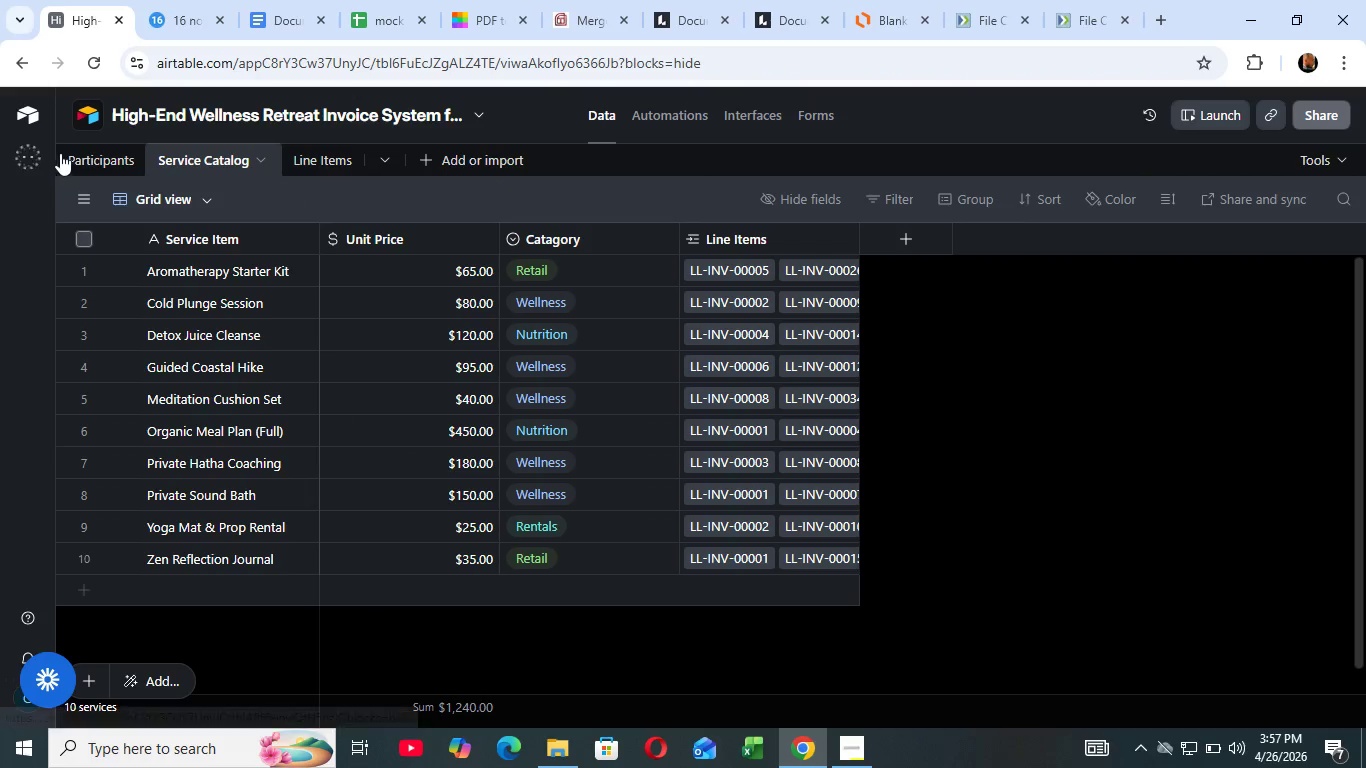 
left_click([74, 151])
 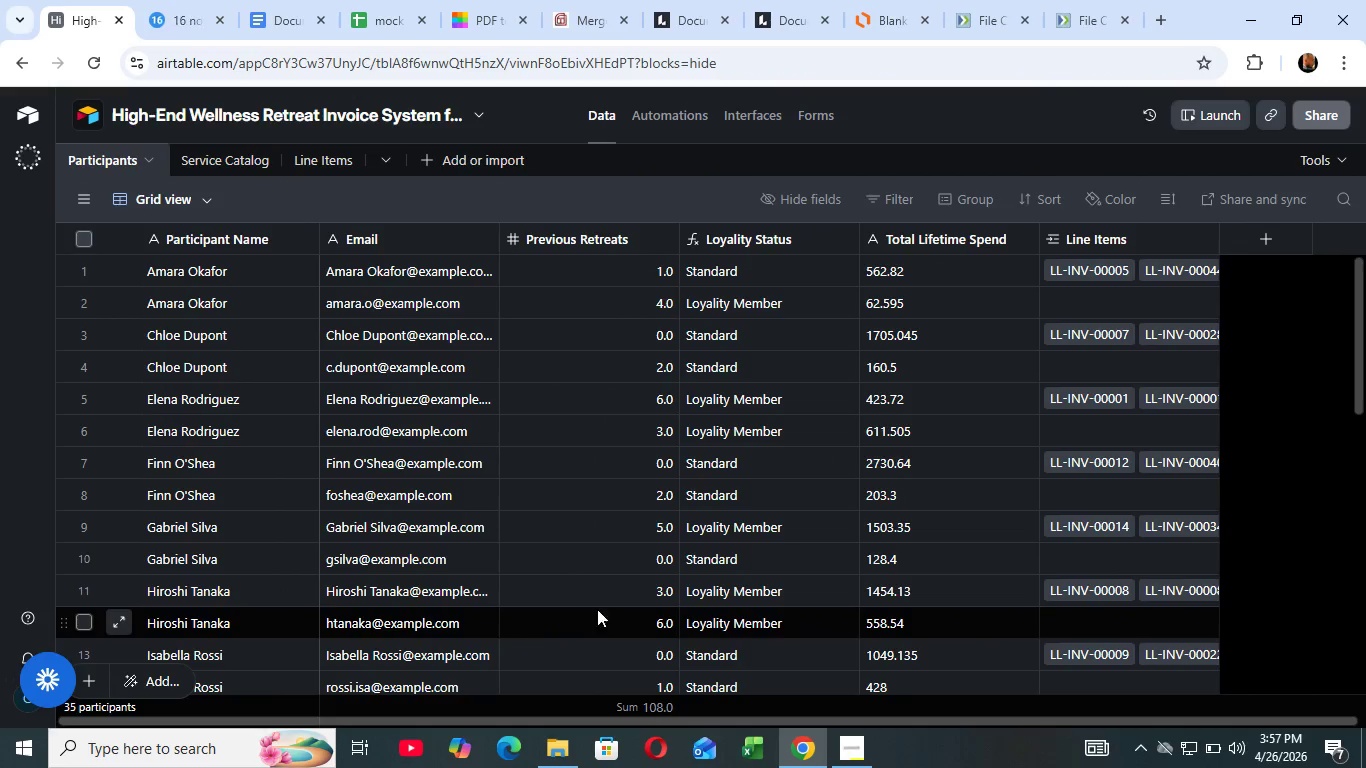 
wait(5.62)
 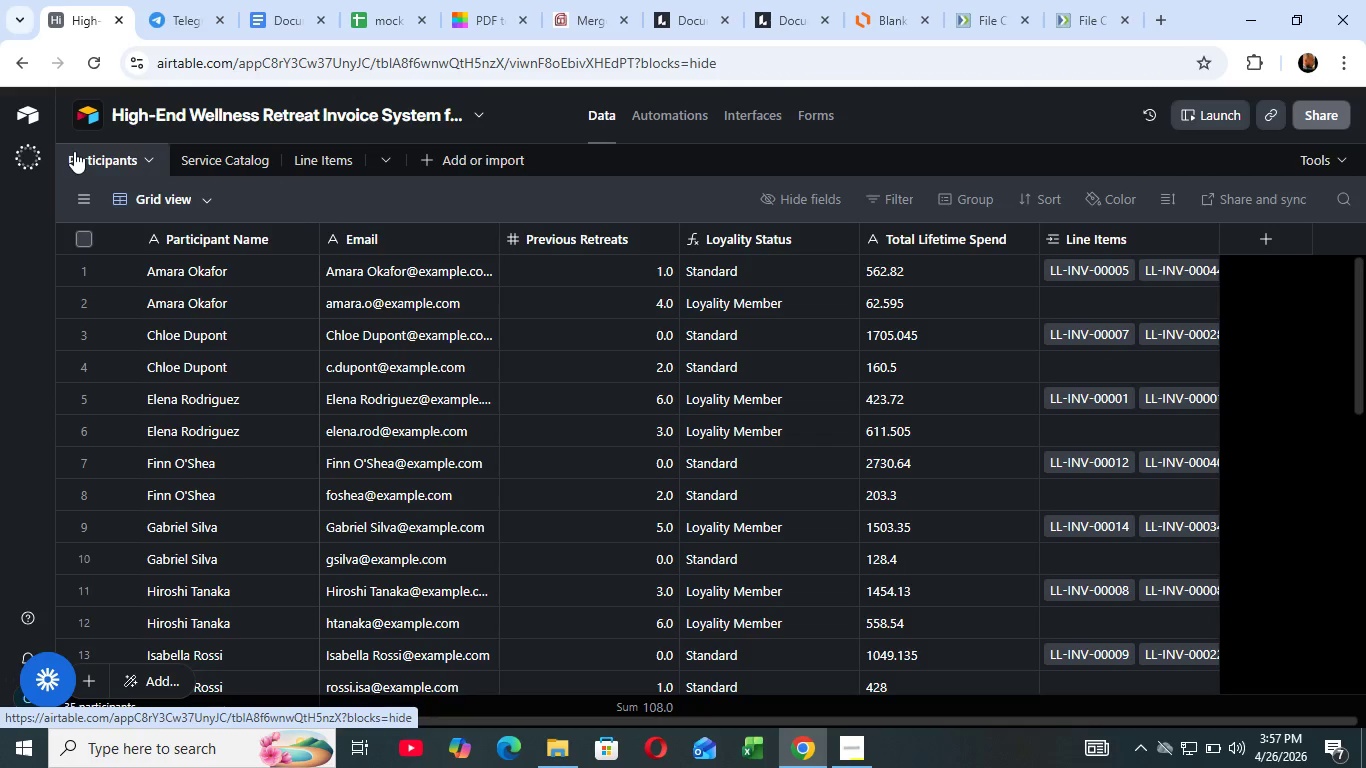 
scroll: coordinate [594, 564], scroll_direction: down, amount: 17.0
 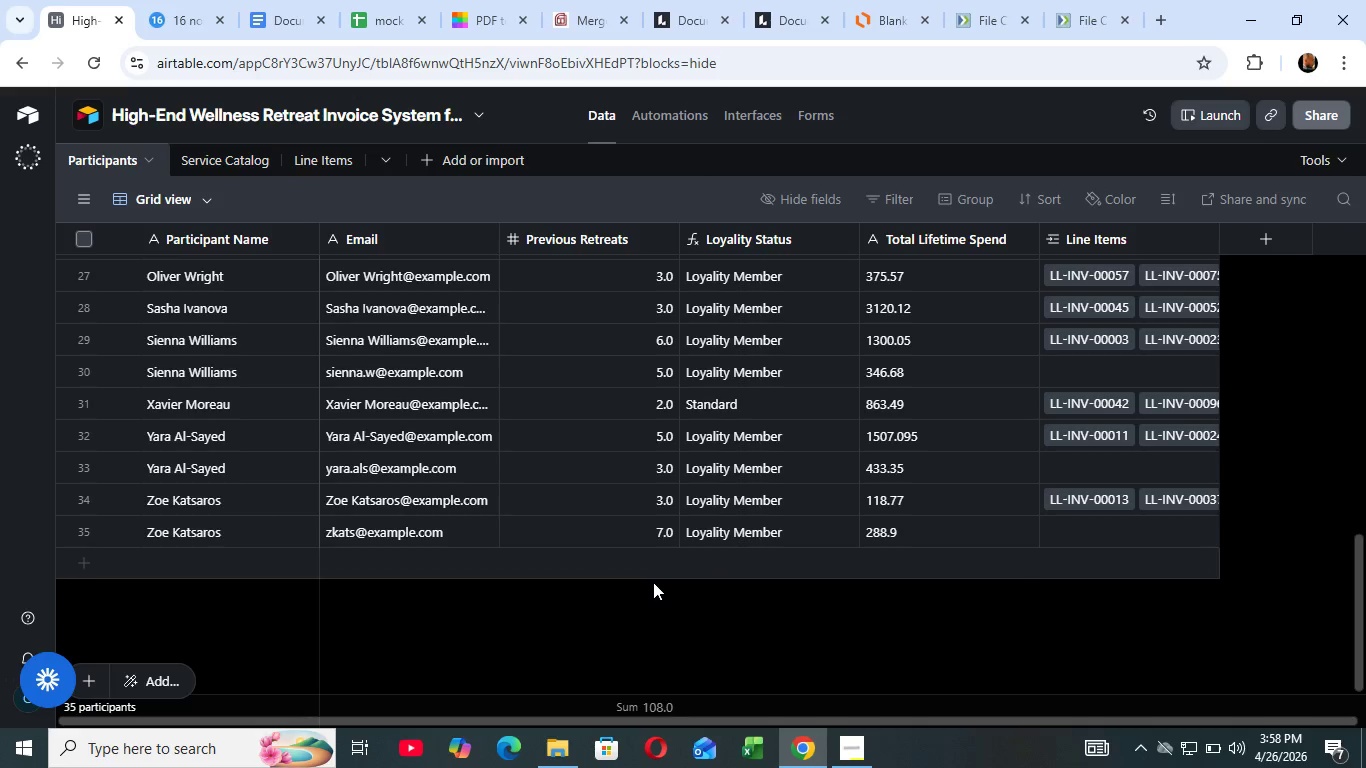 
wait(32.25)
 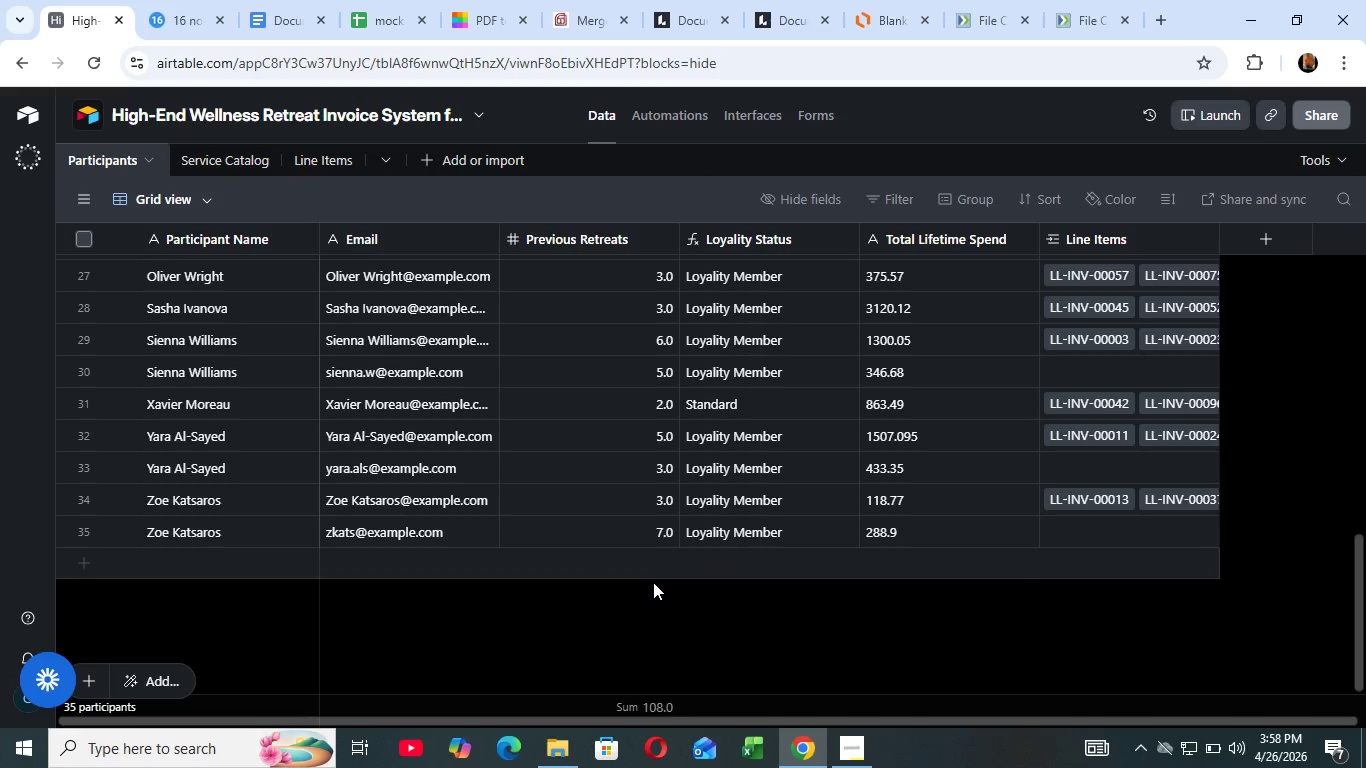 
left_click([1093, 531])
 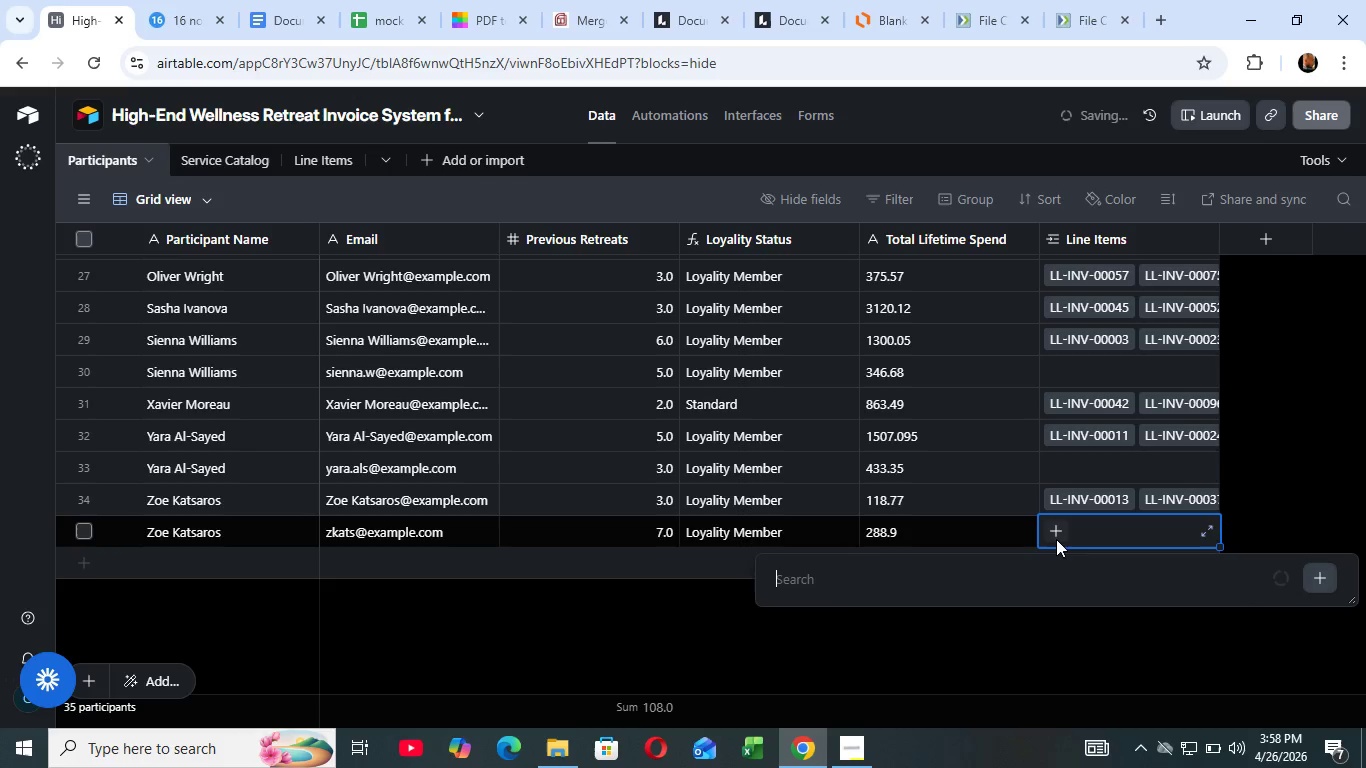 
left_click([1060, 537])
 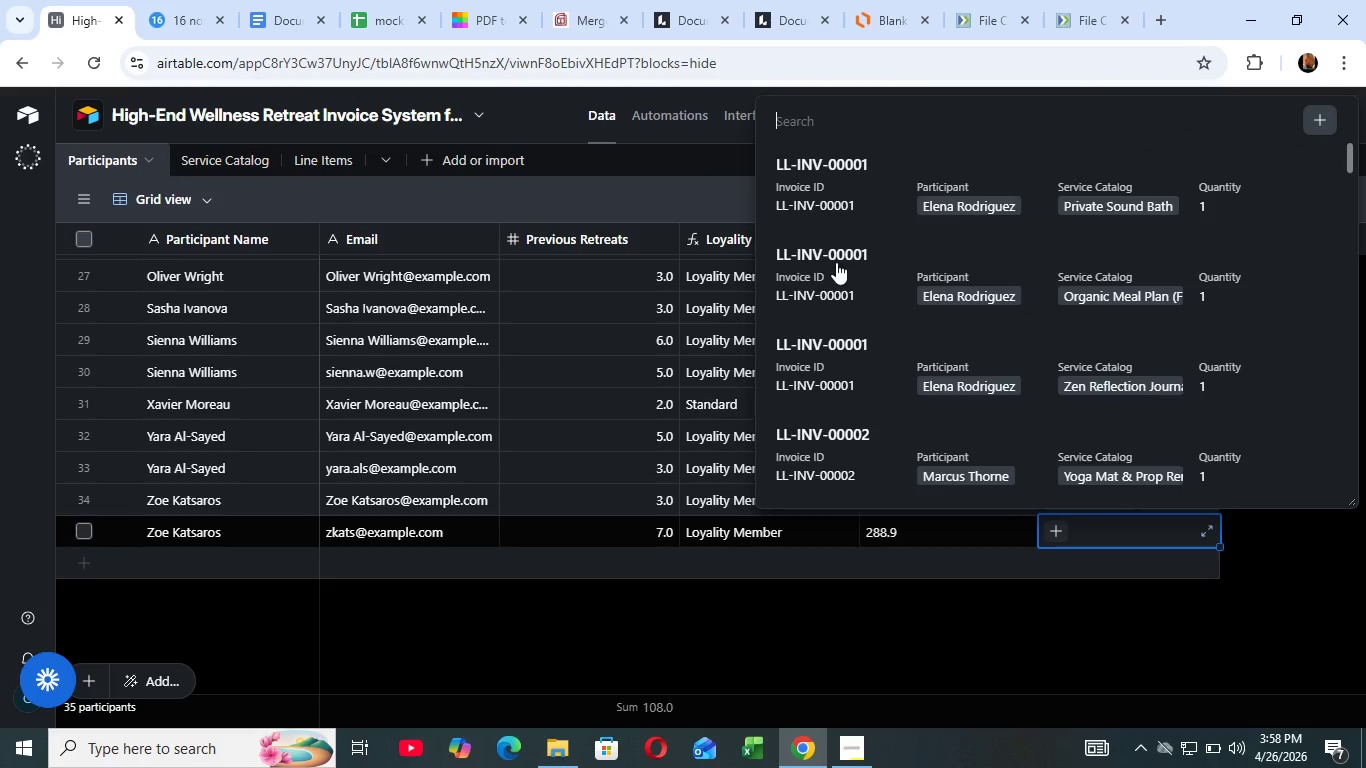 
wait(8.8)
 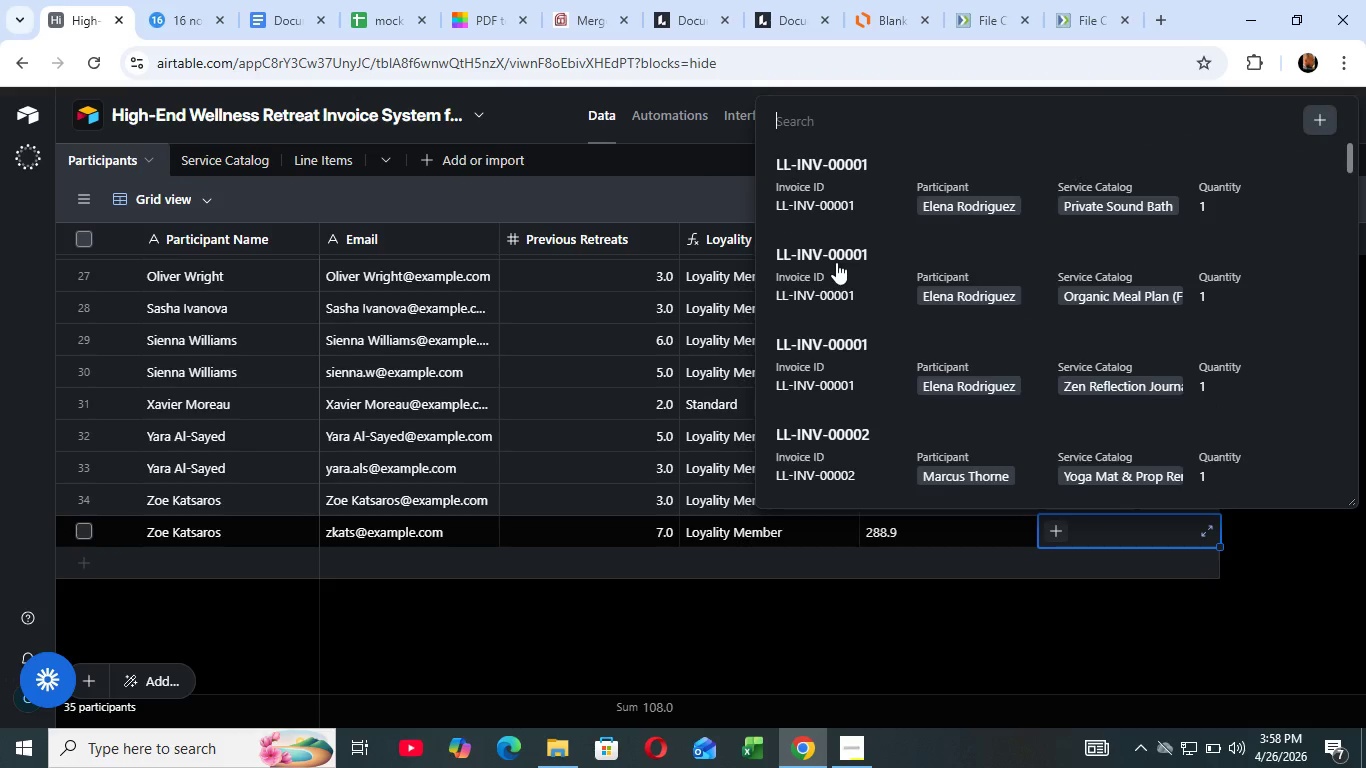 
scroll: coordinate [867, 239], scroll_direction: down, amount: 12.0
 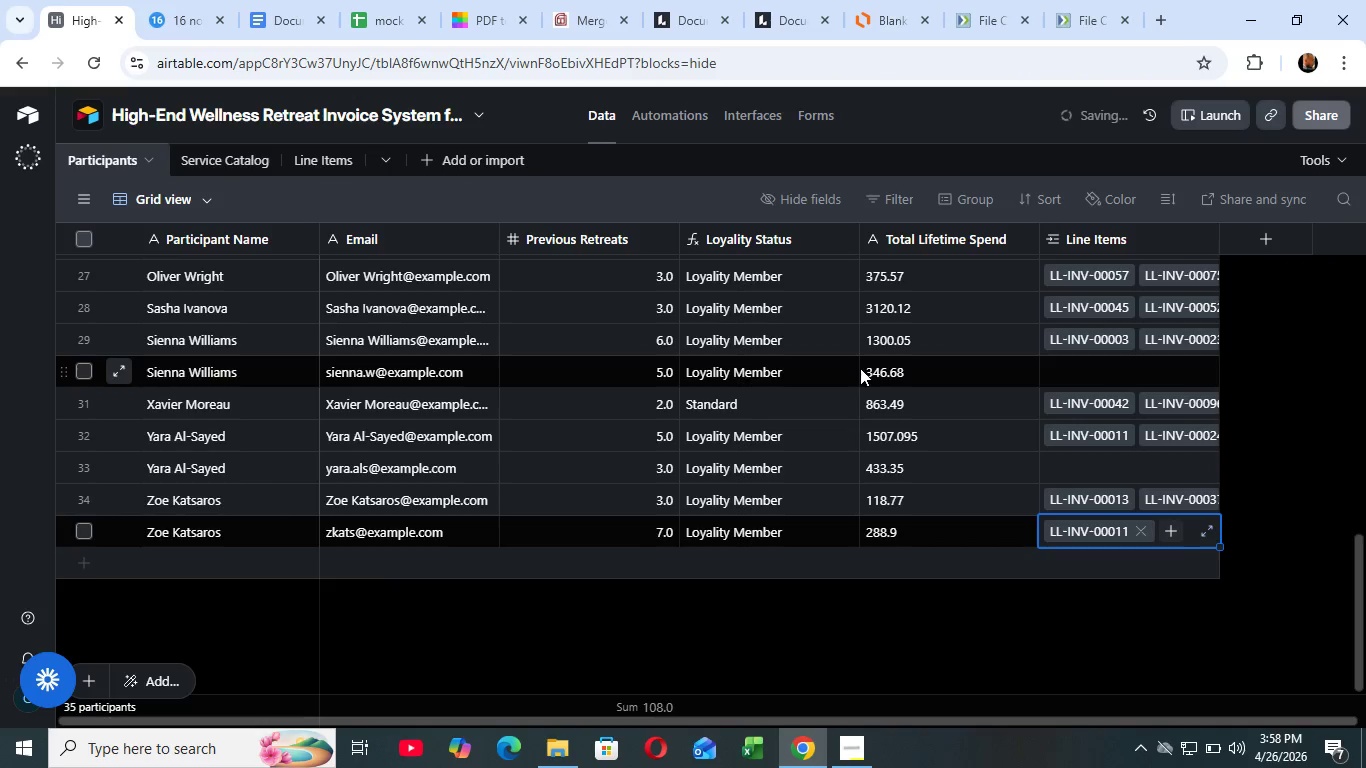 
left_click([860, 368])
 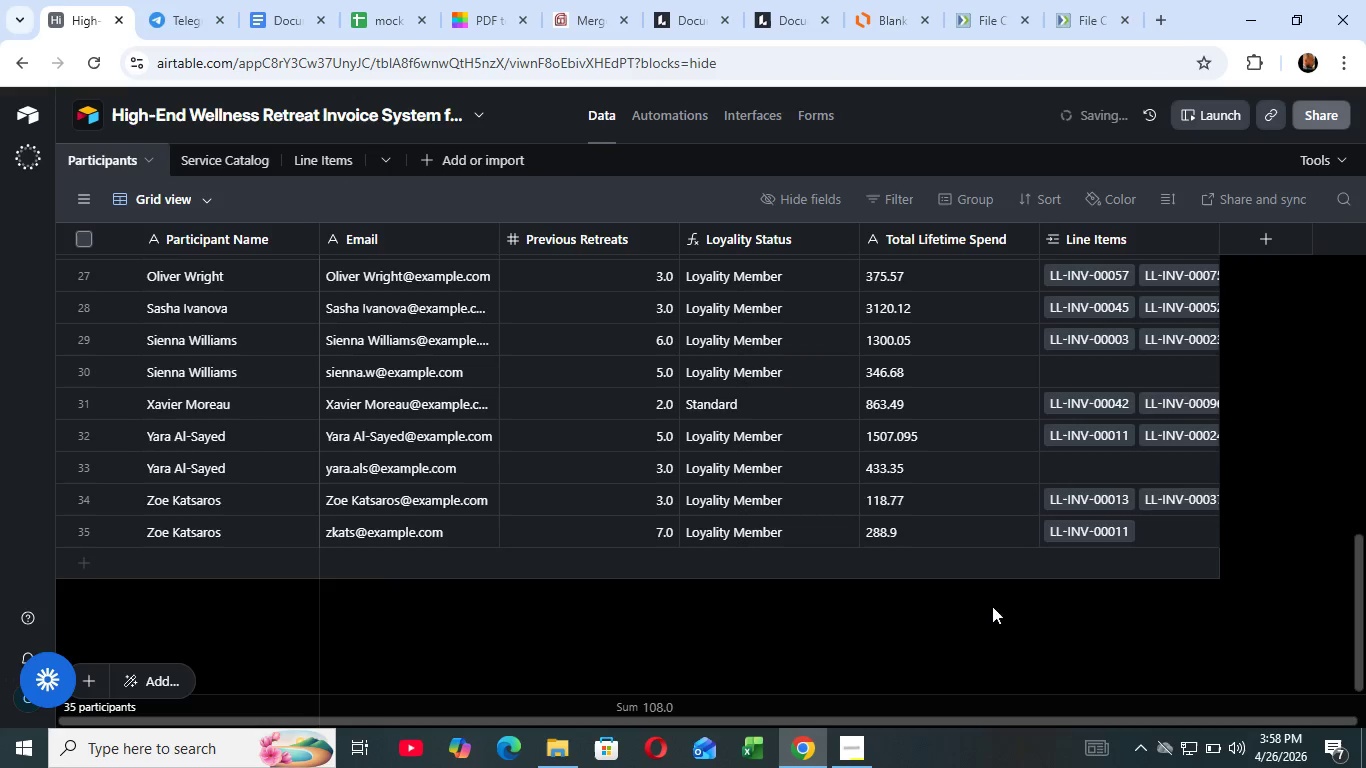 
left_click([992, 606])
 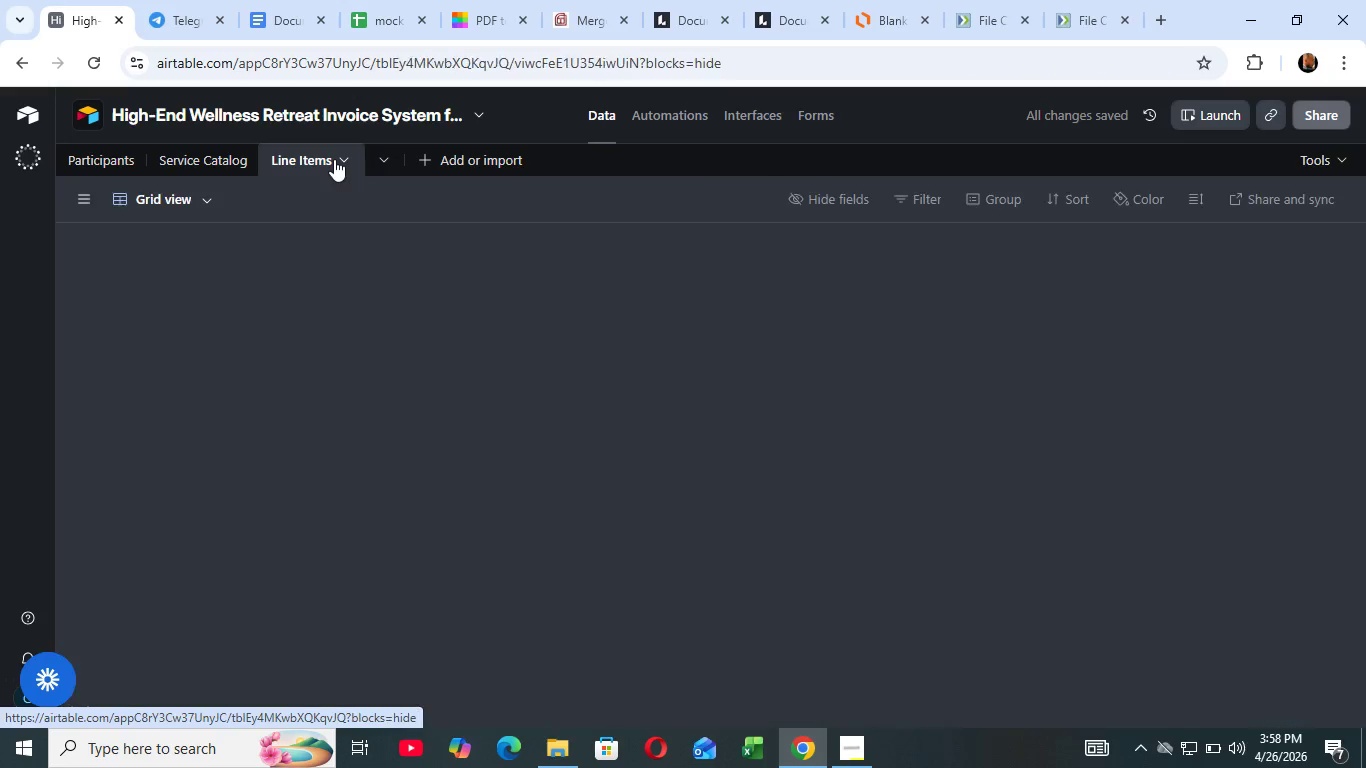 
left_click([334, 159])
 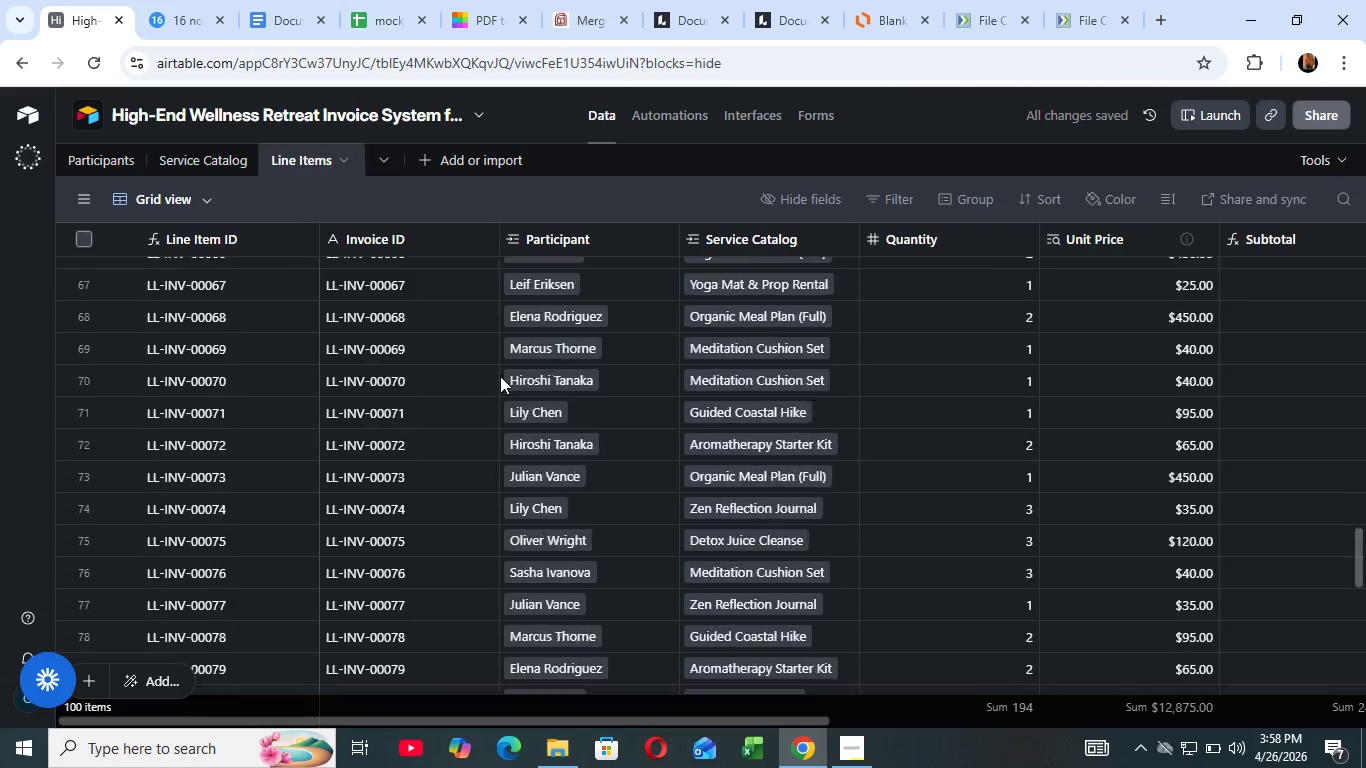 
scroll: coordinate [500, 376], scroll_direction: down, amount: 12.0
 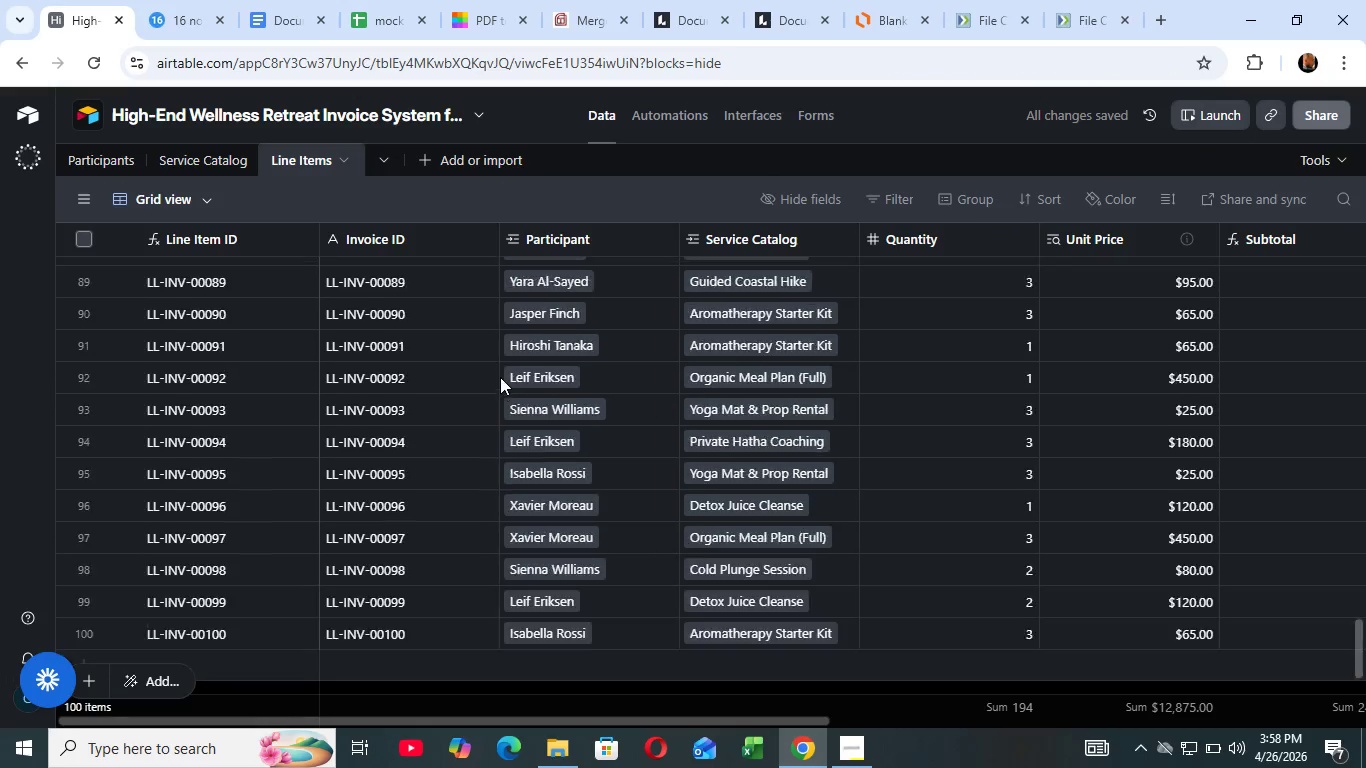 
scroll: coordinate [495, 357], scroll_direction: up, amount: 17.0
 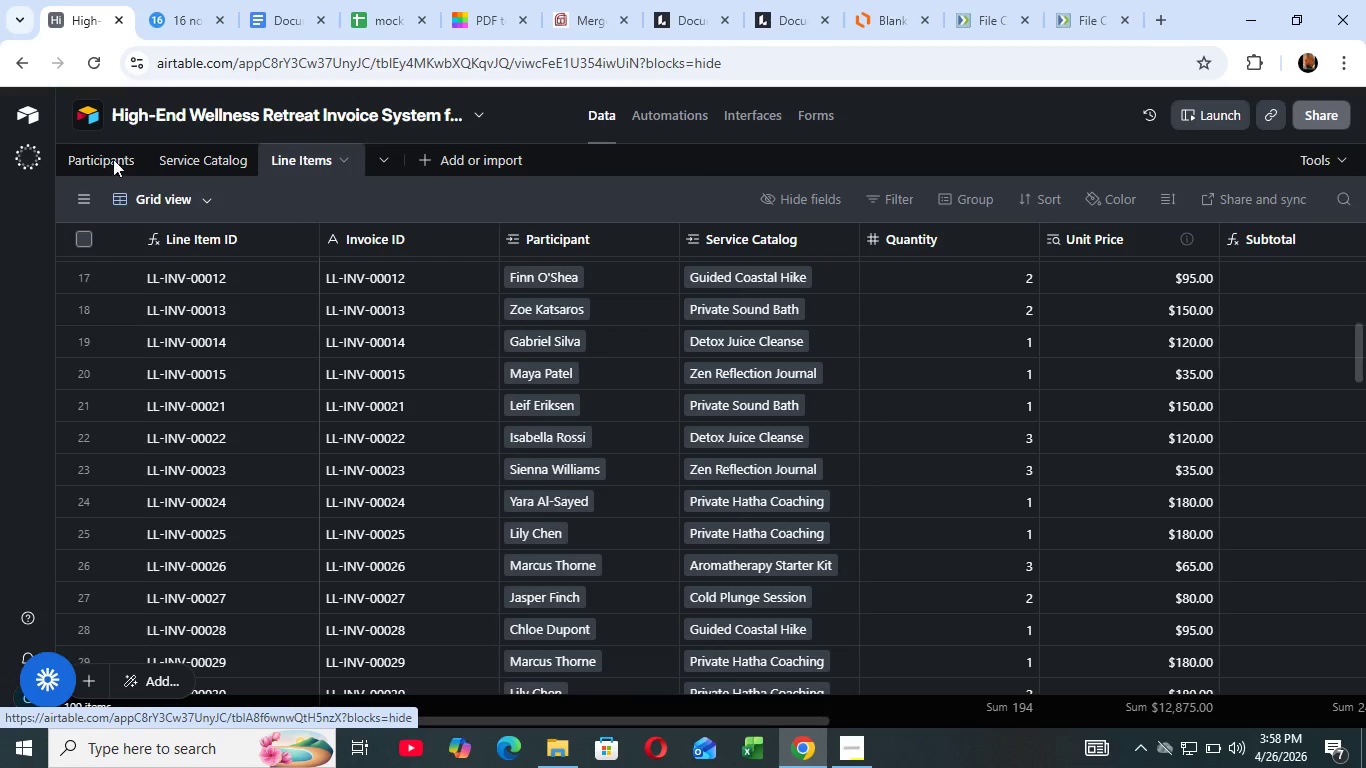 
left_click([113, 159])
 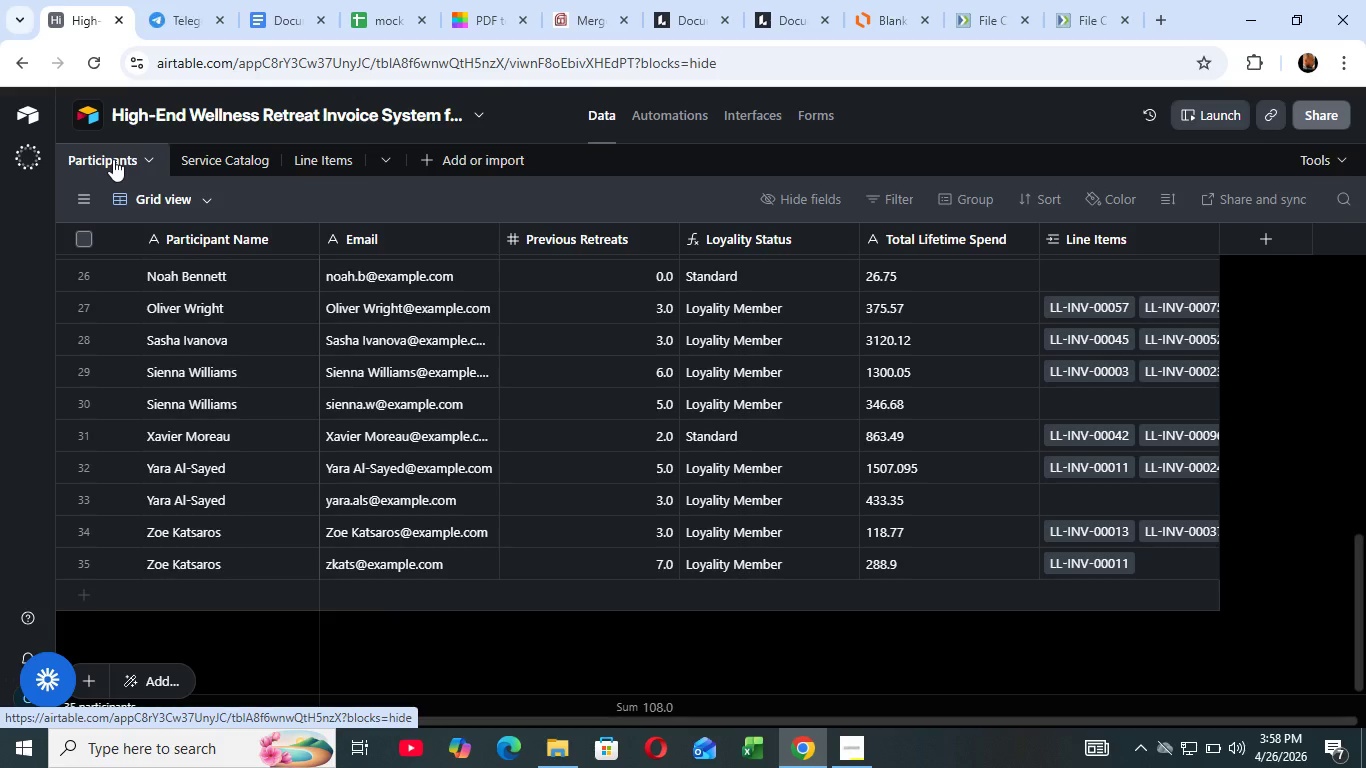 
wait(10.56)
 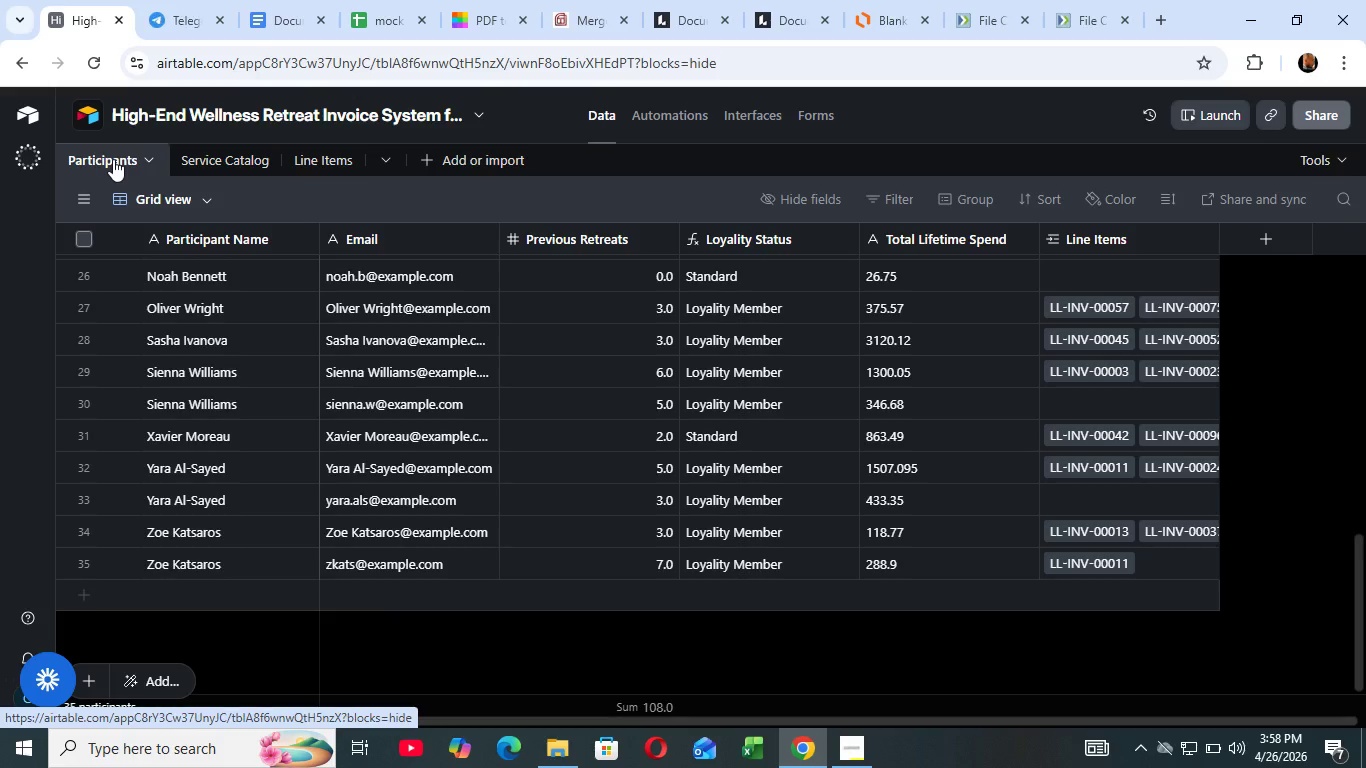 
scroll: coordinate [474, 548], scroll_direction: up, amount: 1.0
 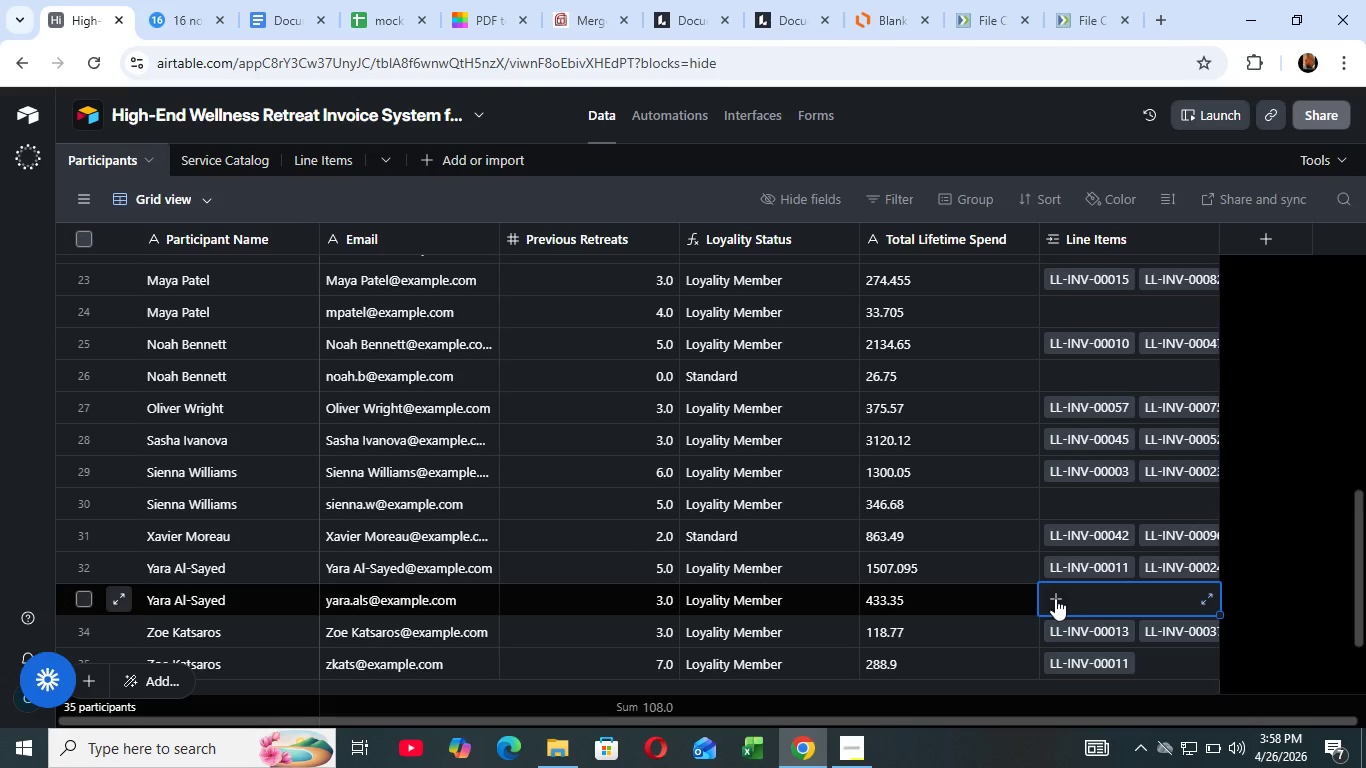 
left_click([1076, 595])
 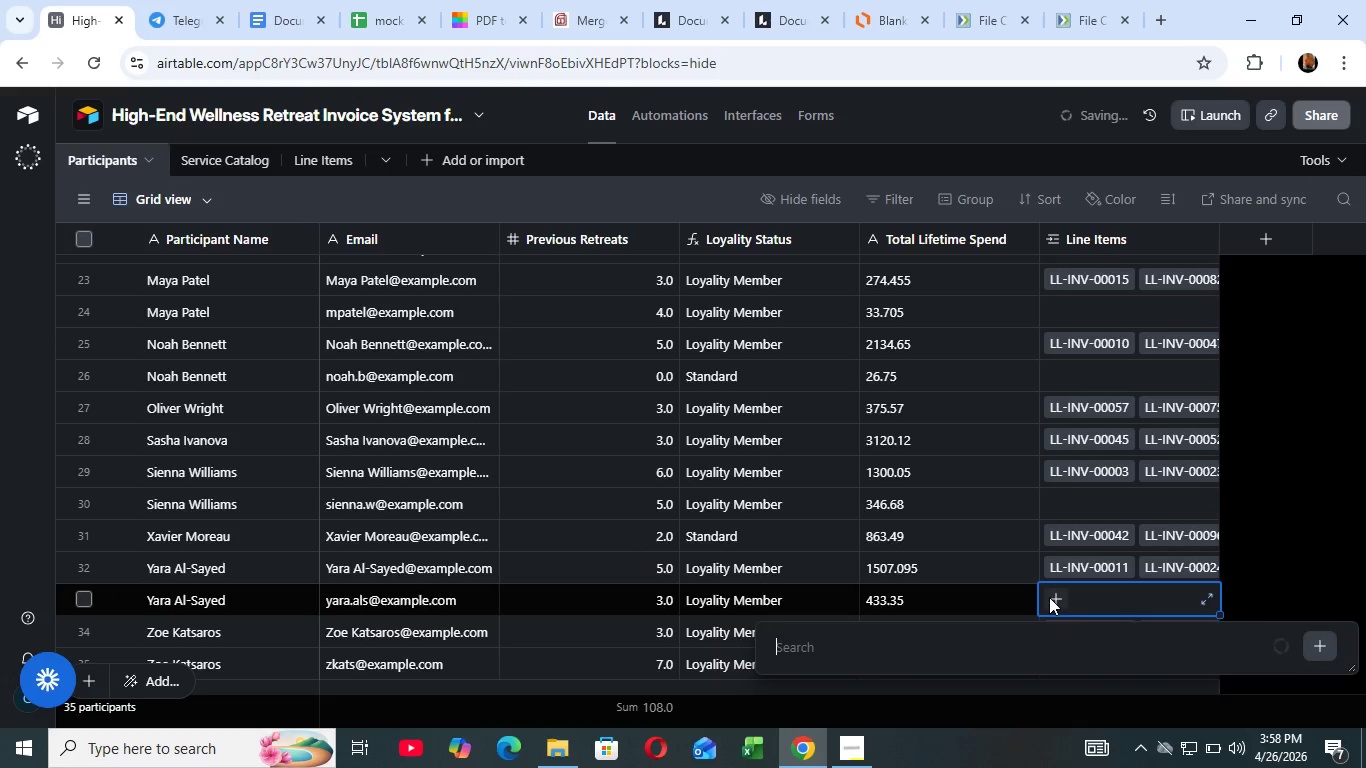 
left_click([1055, 598])
 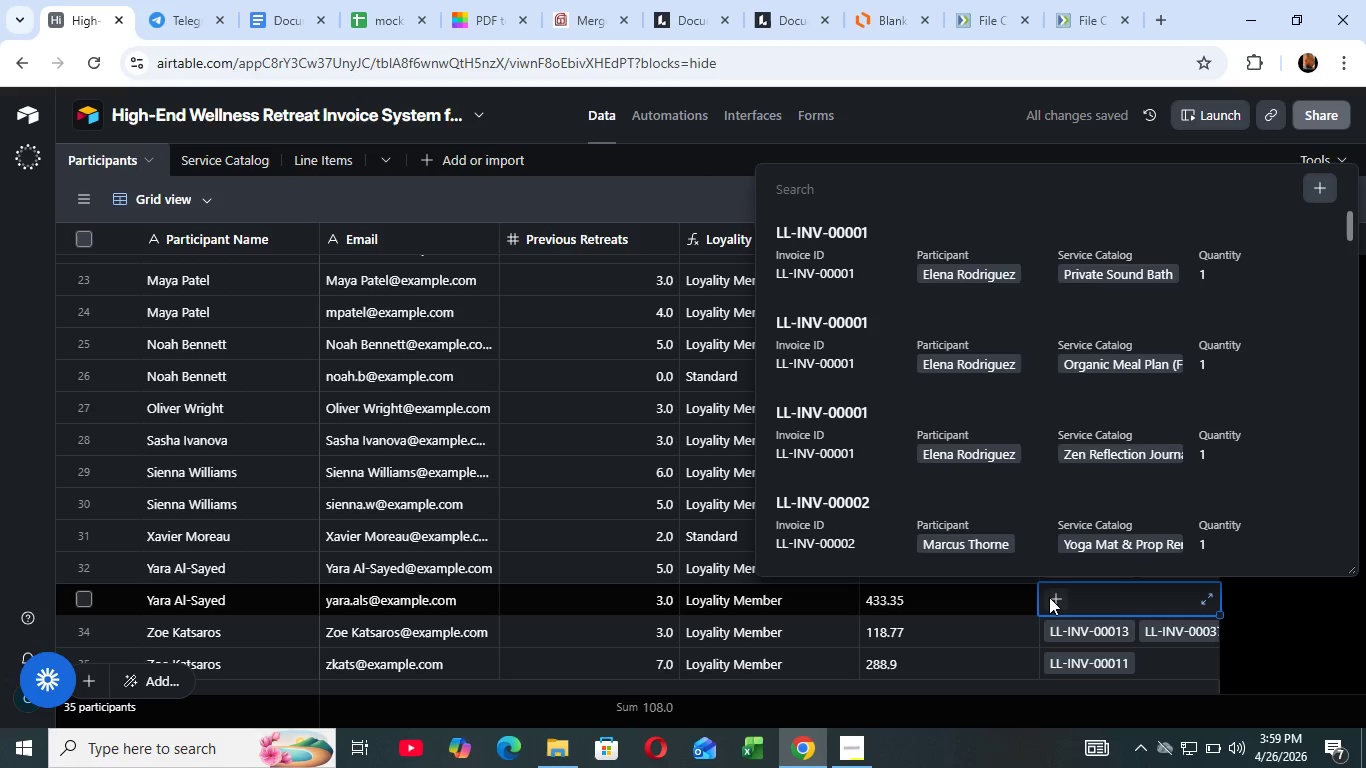 
wait(8.36)
 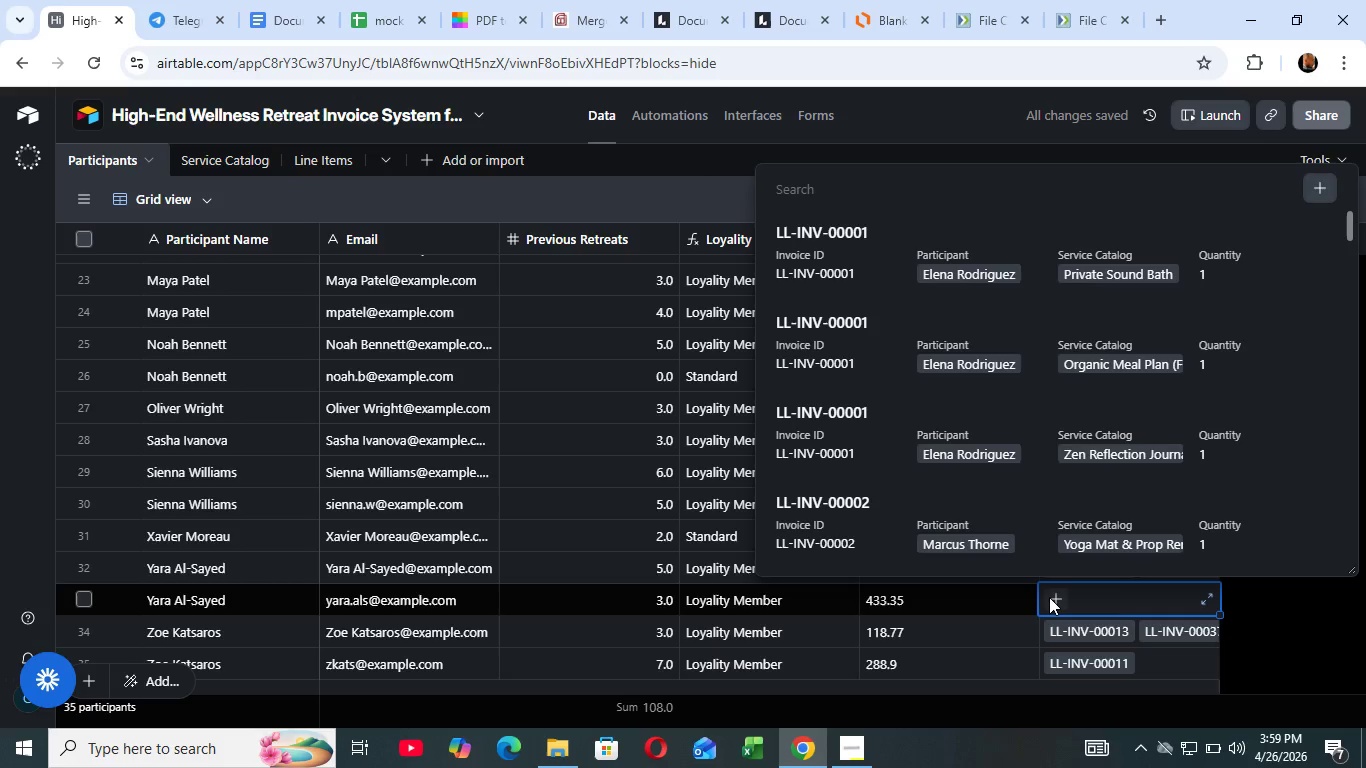 
left_click([896, 440])
 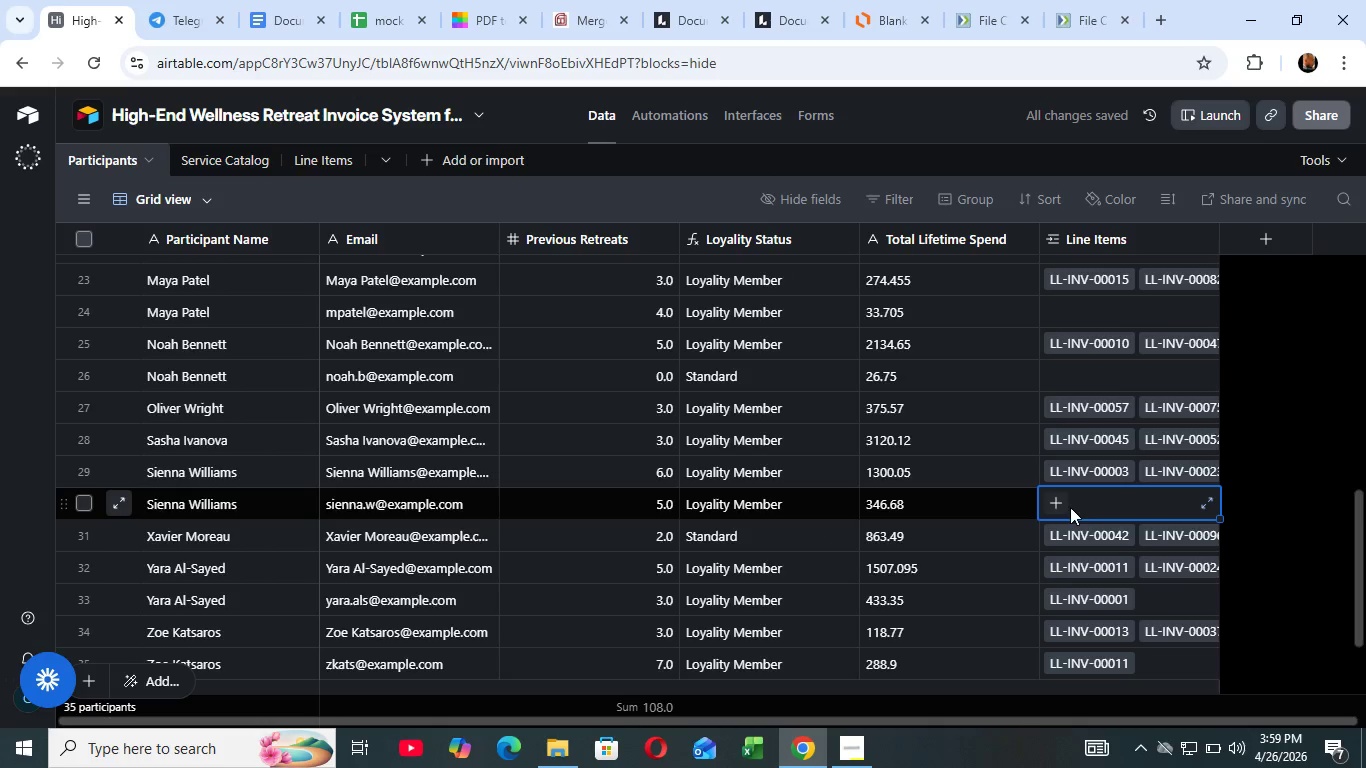 
left_click([1100, 507])
 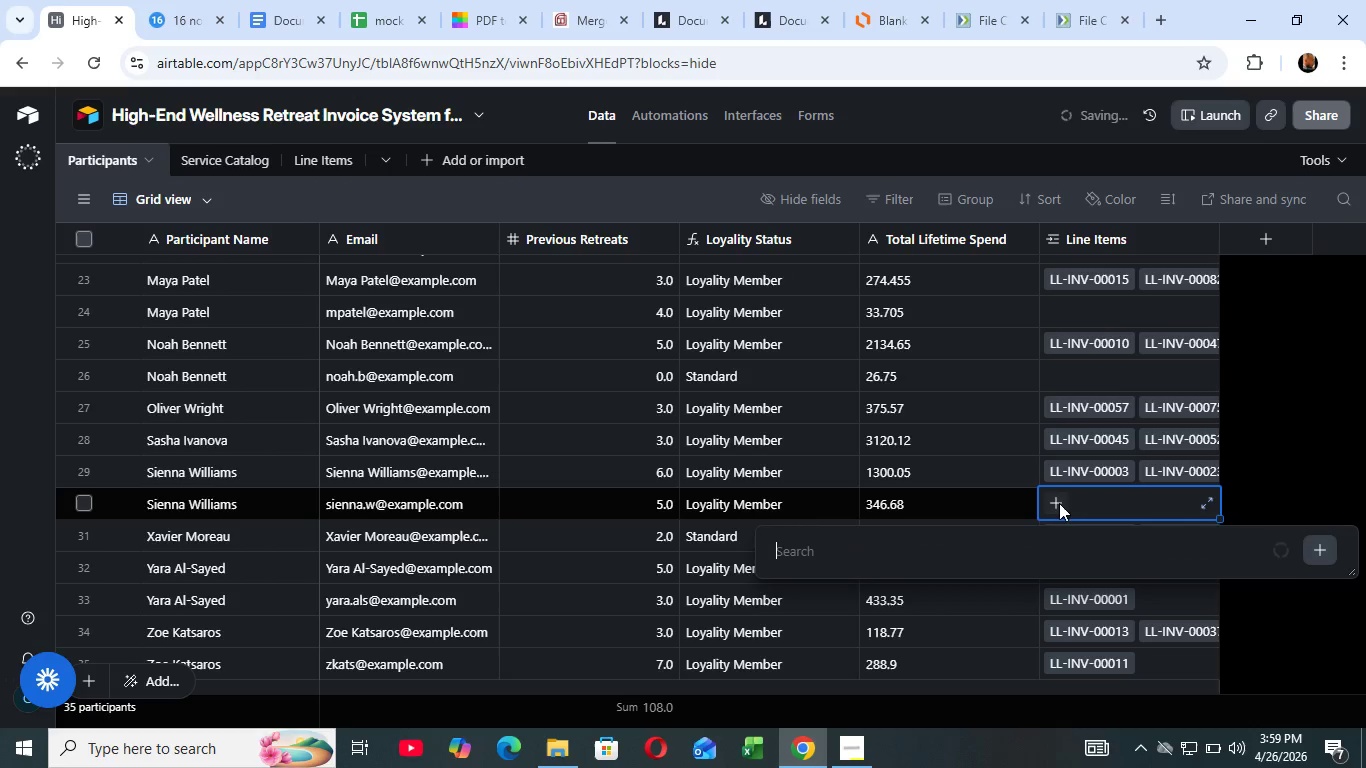 
left_click([1059, 503])
 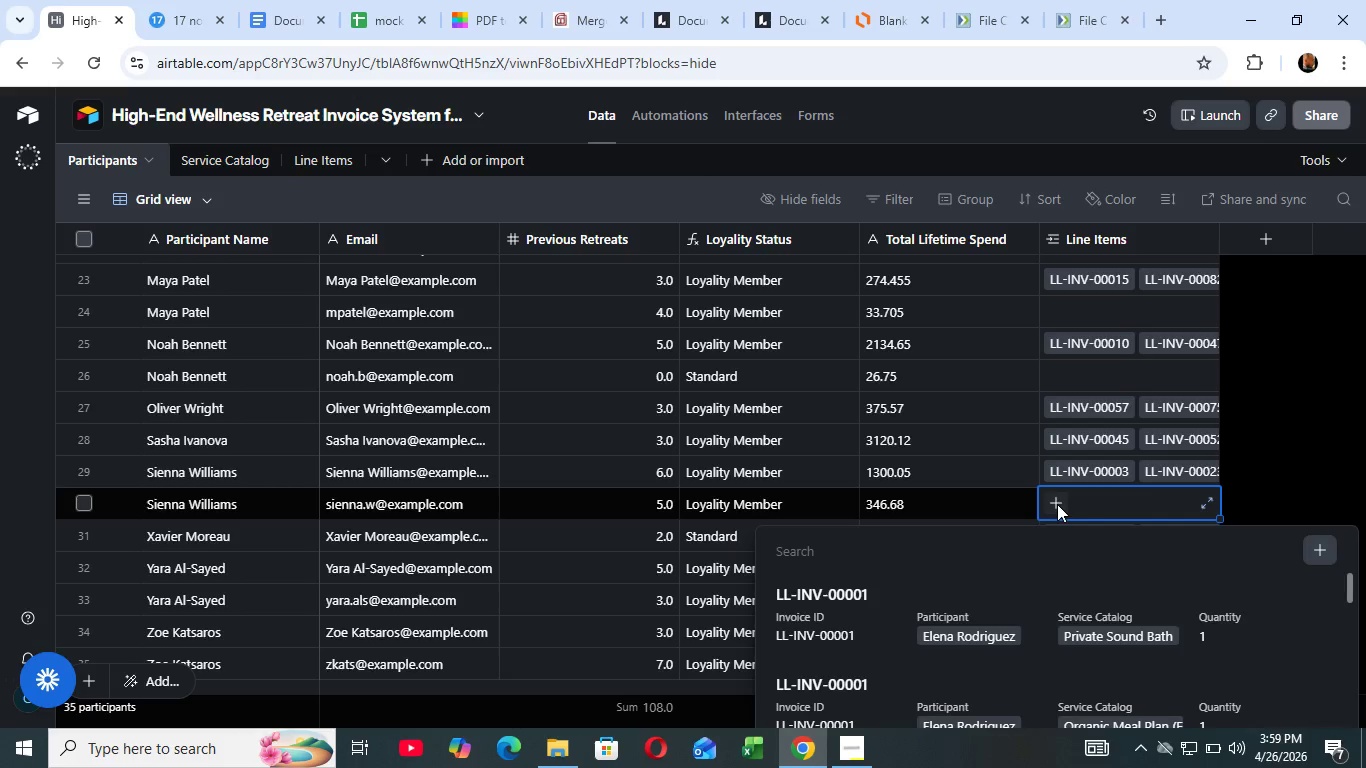 
wait(24.3)
 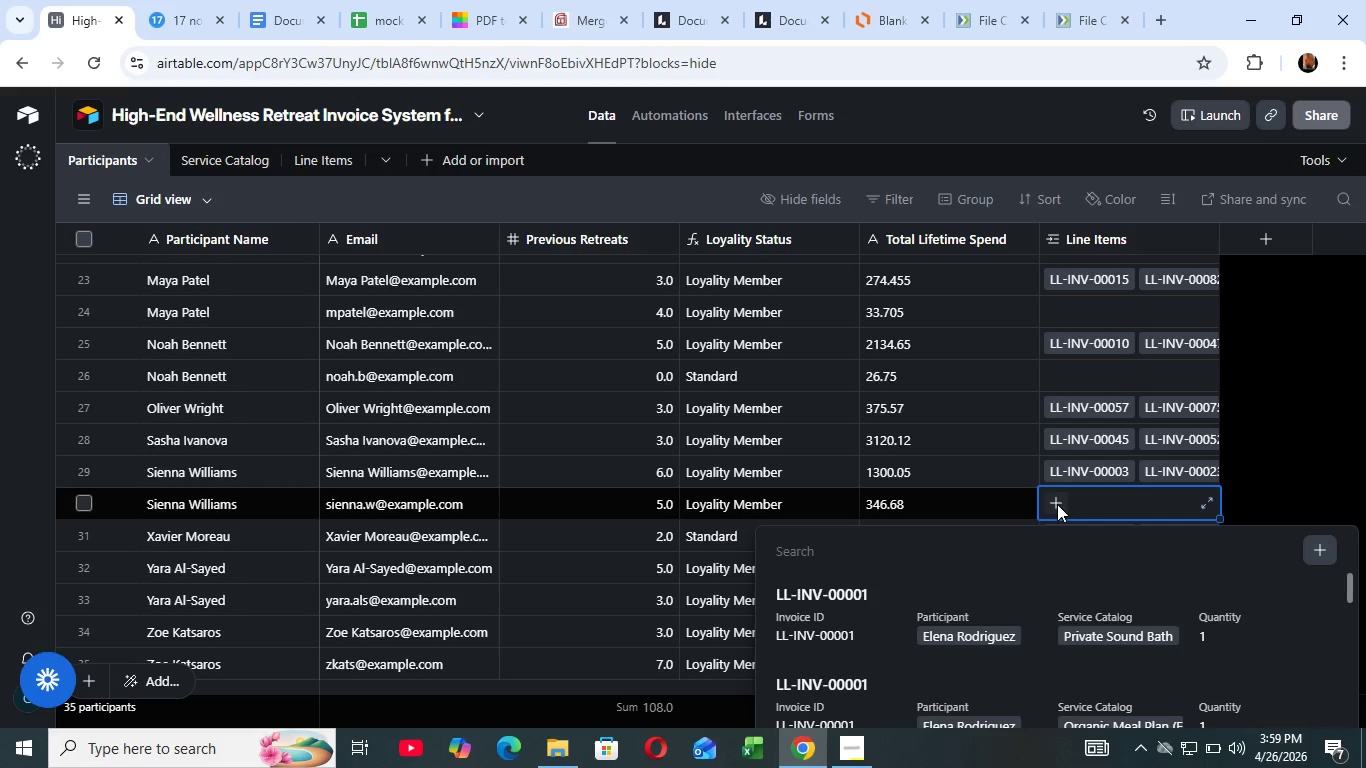 
left_click([834, 619])
 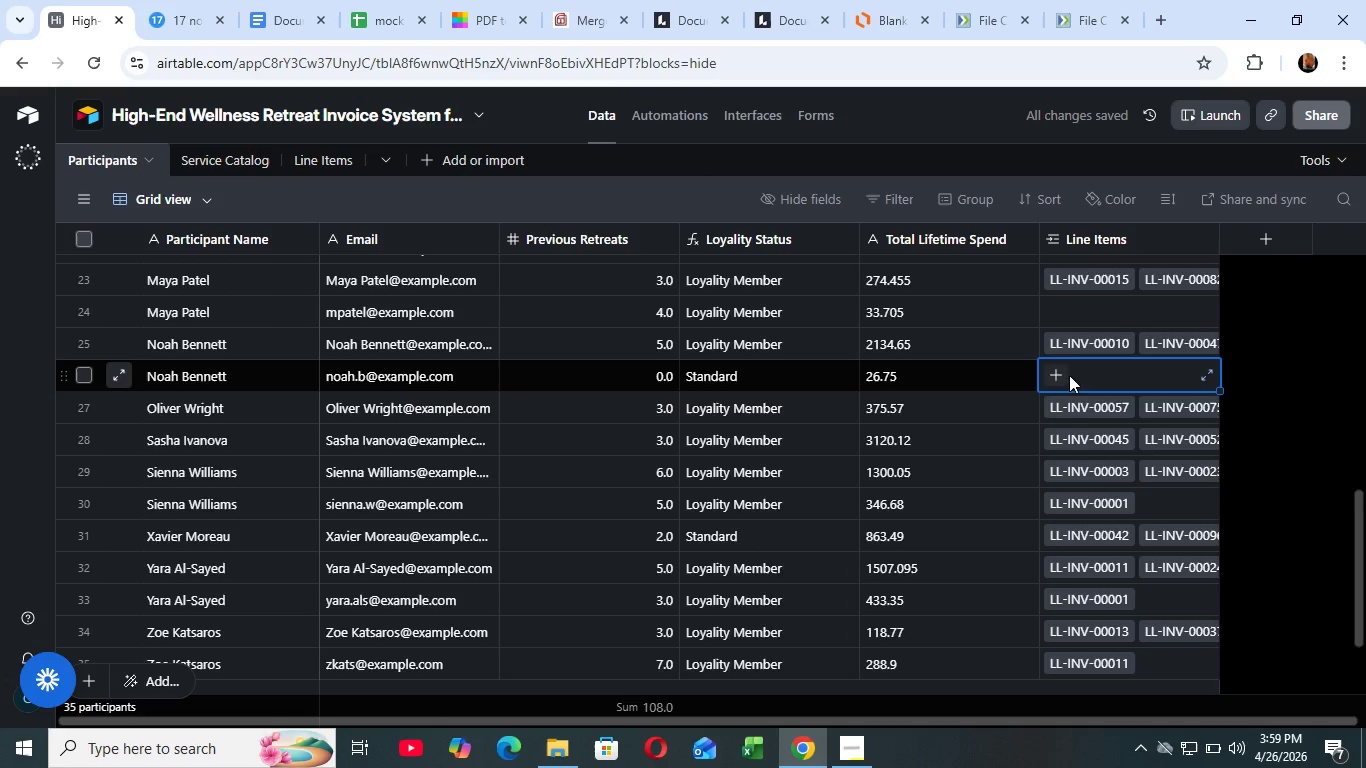 
left_click([1070, 376])
 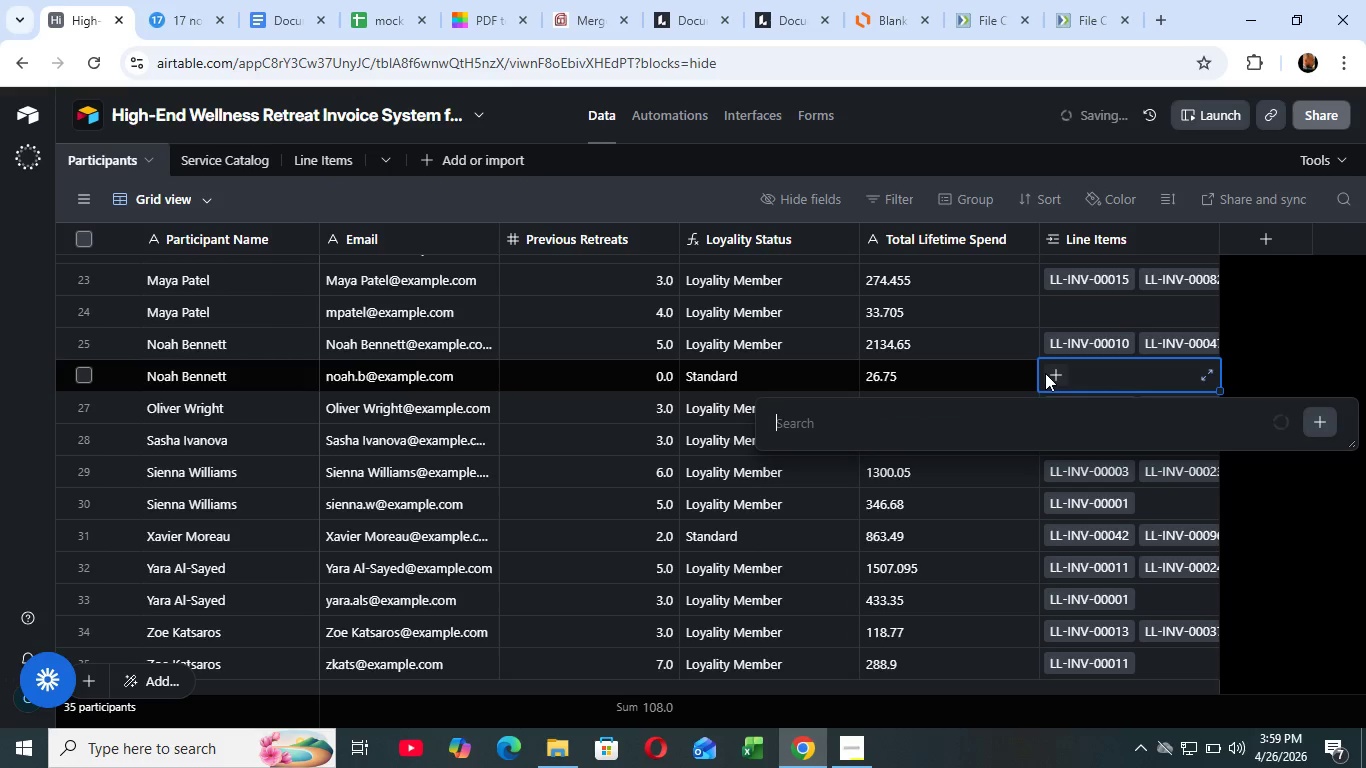 
left_click([1045, 373])
 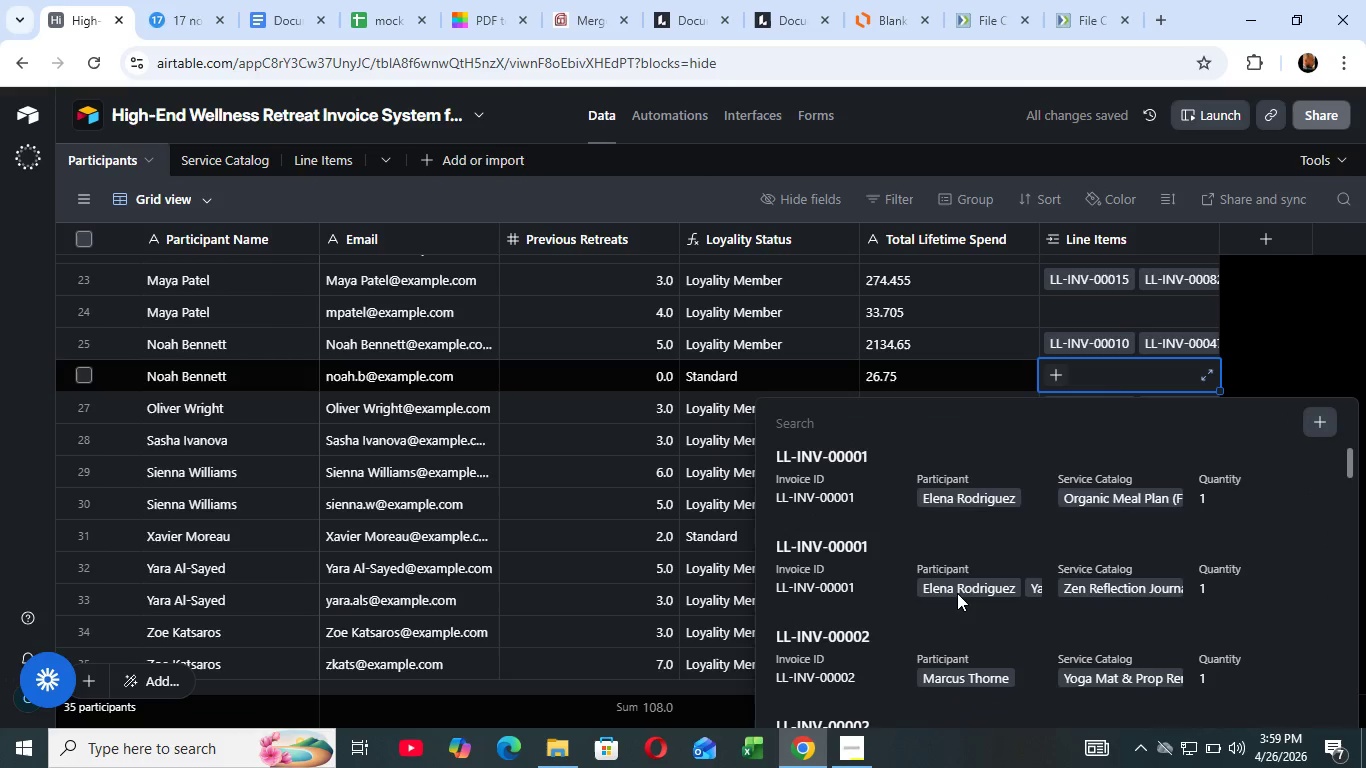 
scroll: coordinate [957, 593], scroll_direction: down, amount: 1.0
 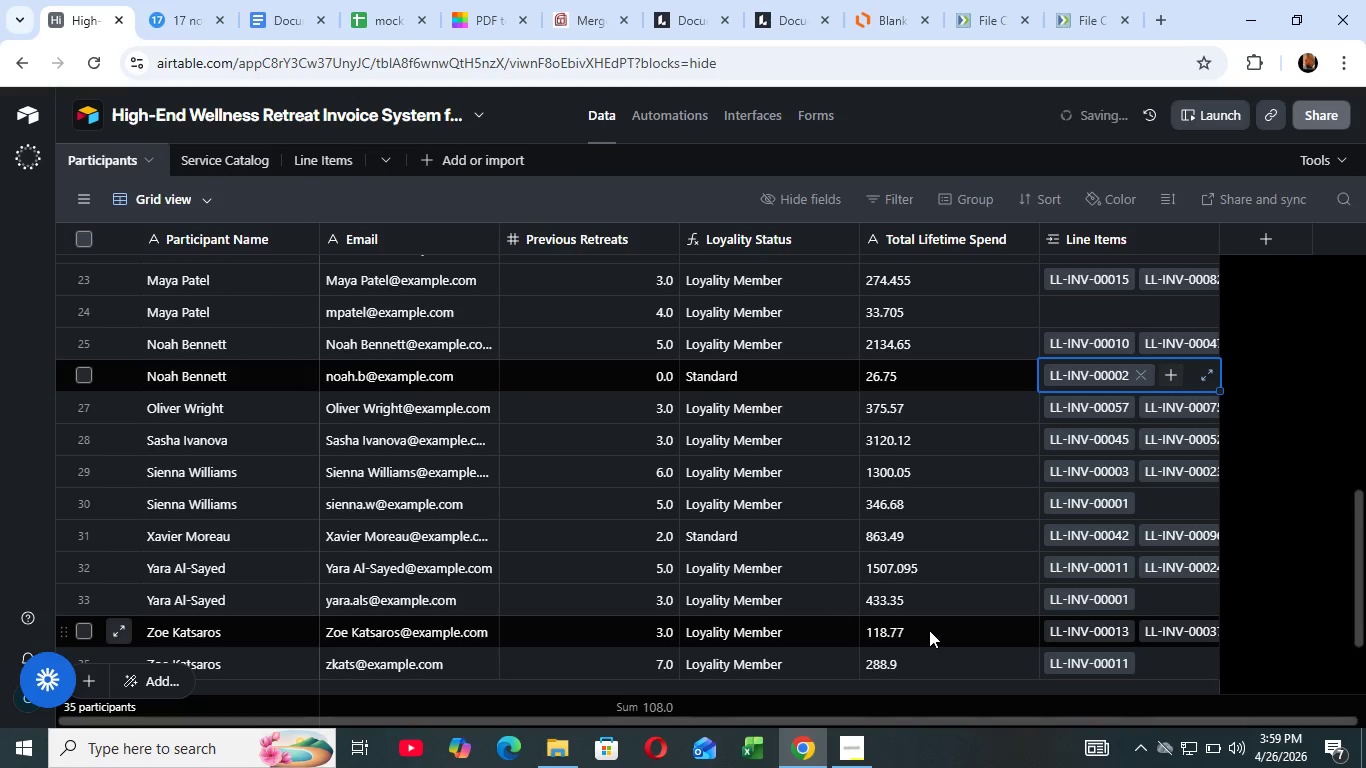 
left_click([929, 630])
 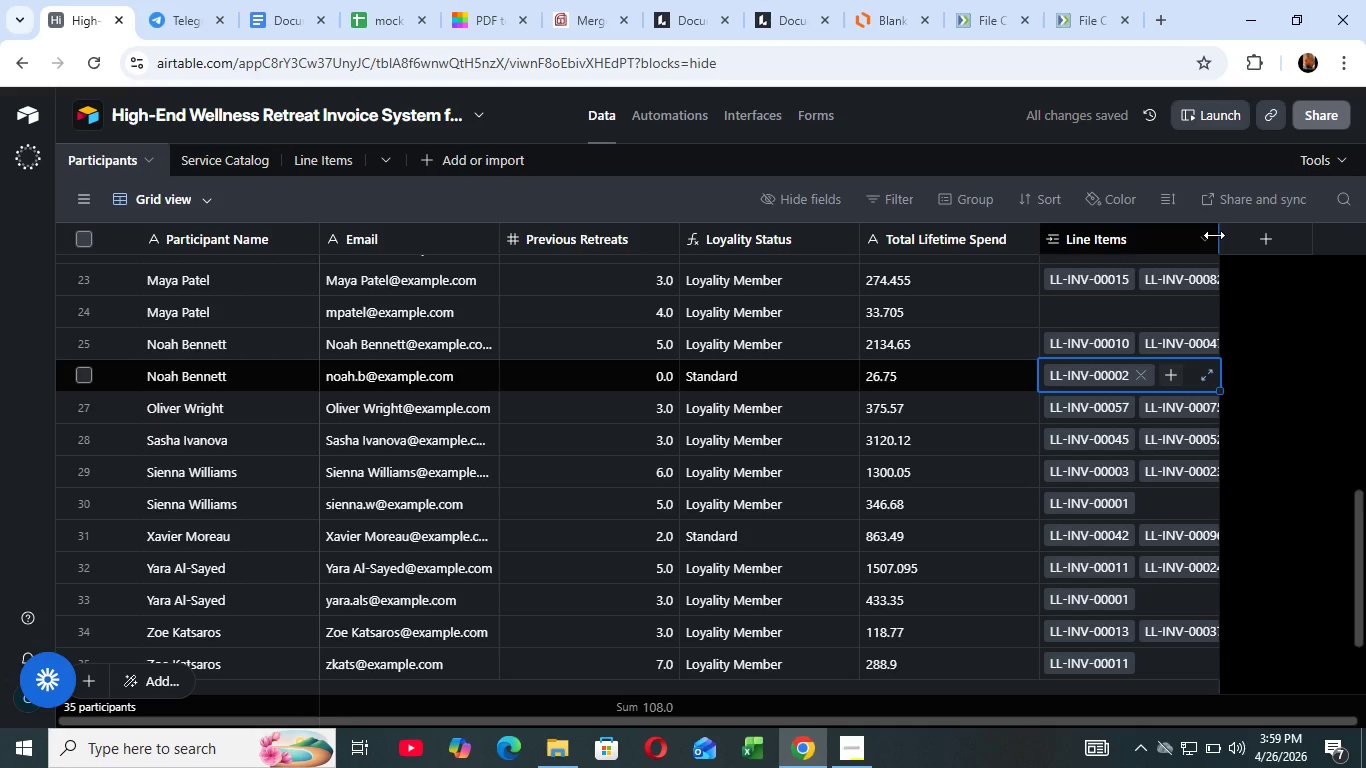 
left_click_drag(start_coordinate=[1214, 235], to_coordinate=[1285, 226])
 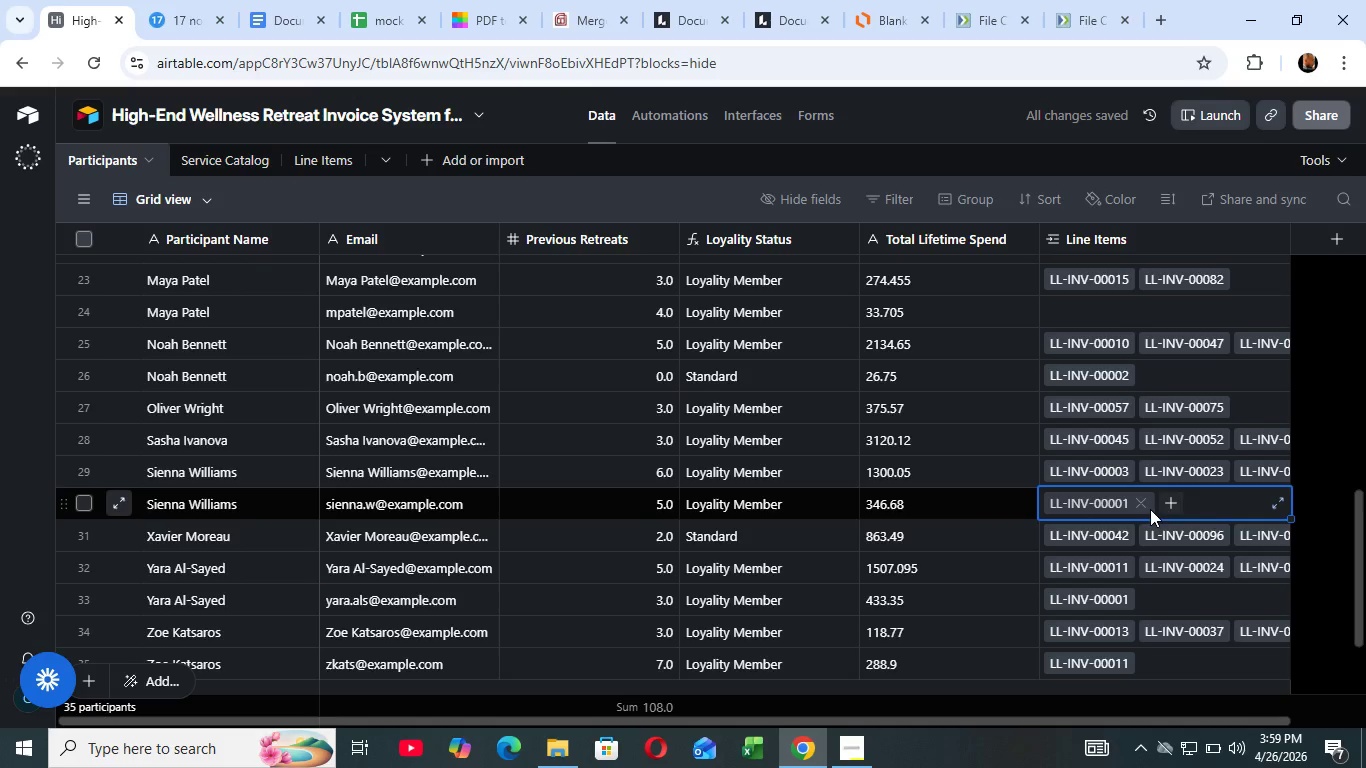 
left_click([1176, 499])
 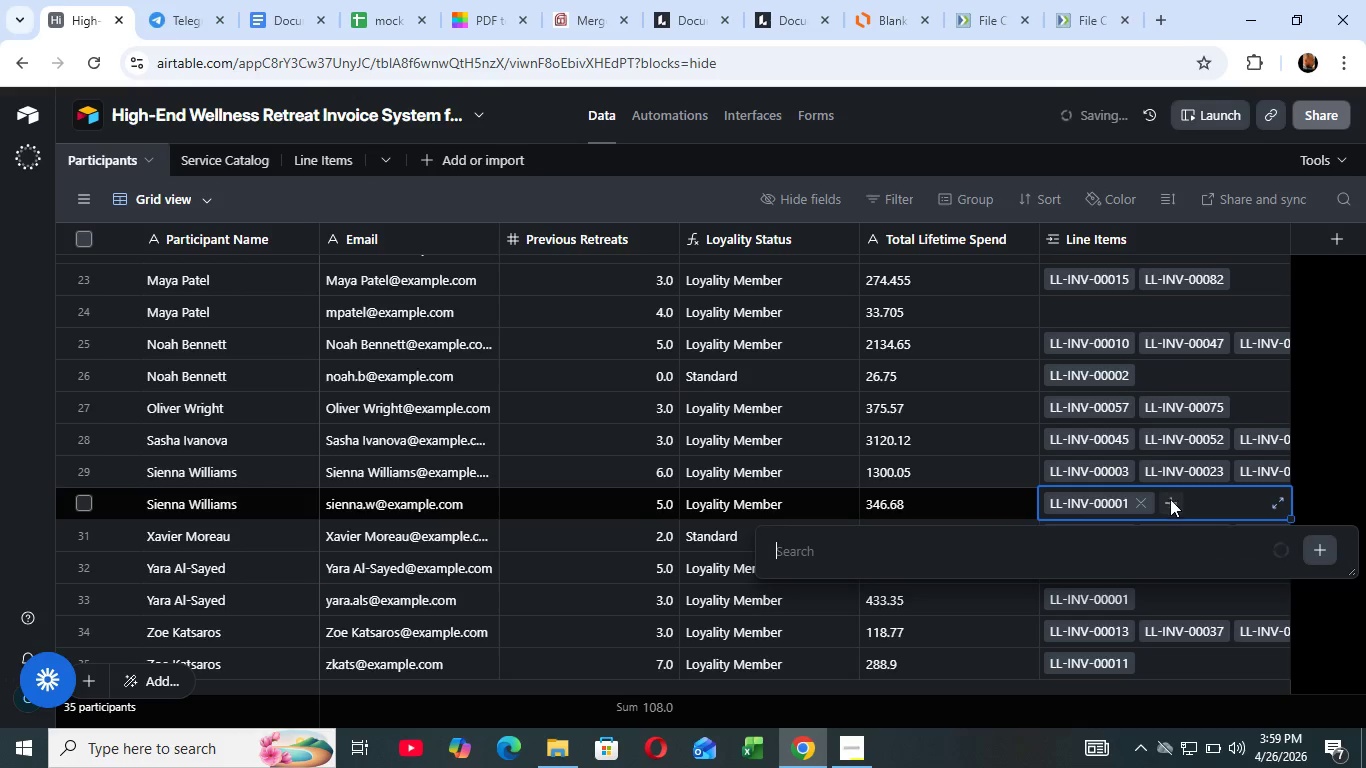 
left_click([1169, 498])
 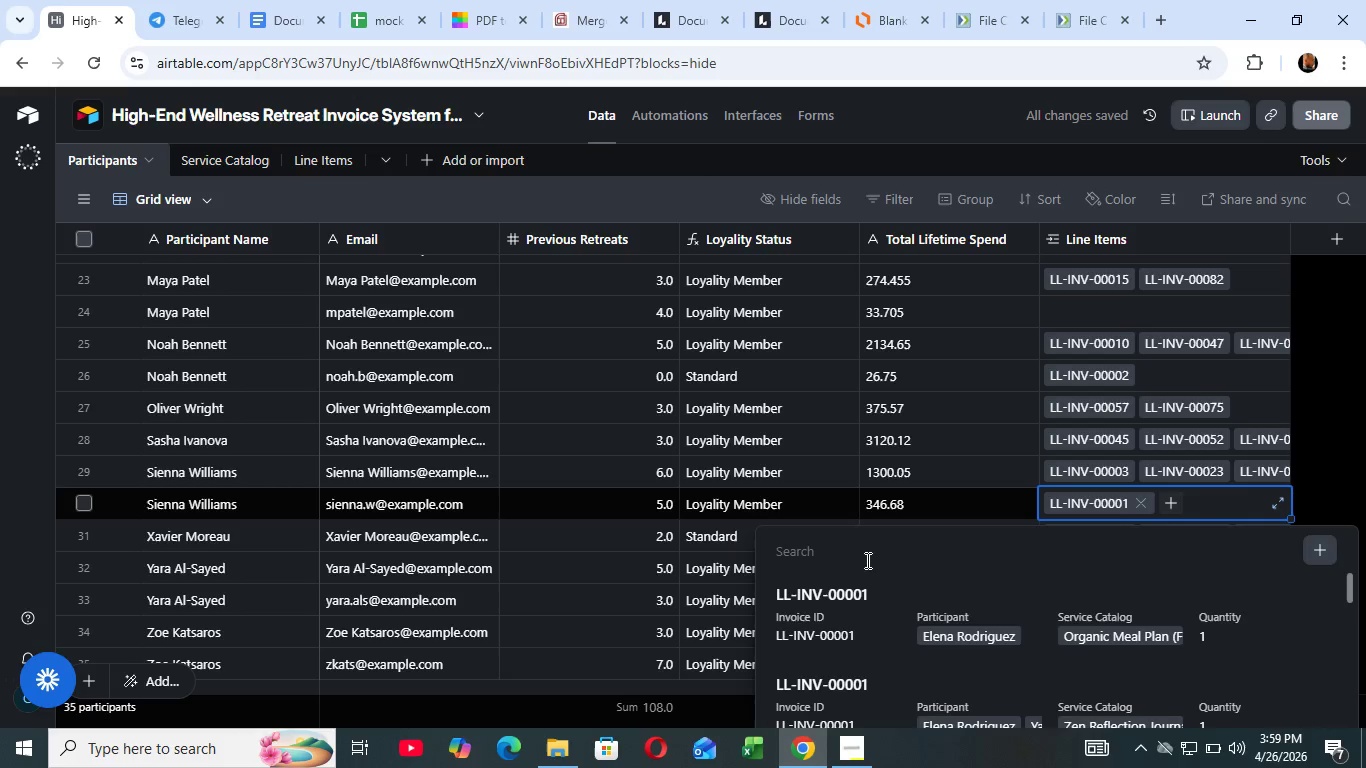 
wait(10.36)
 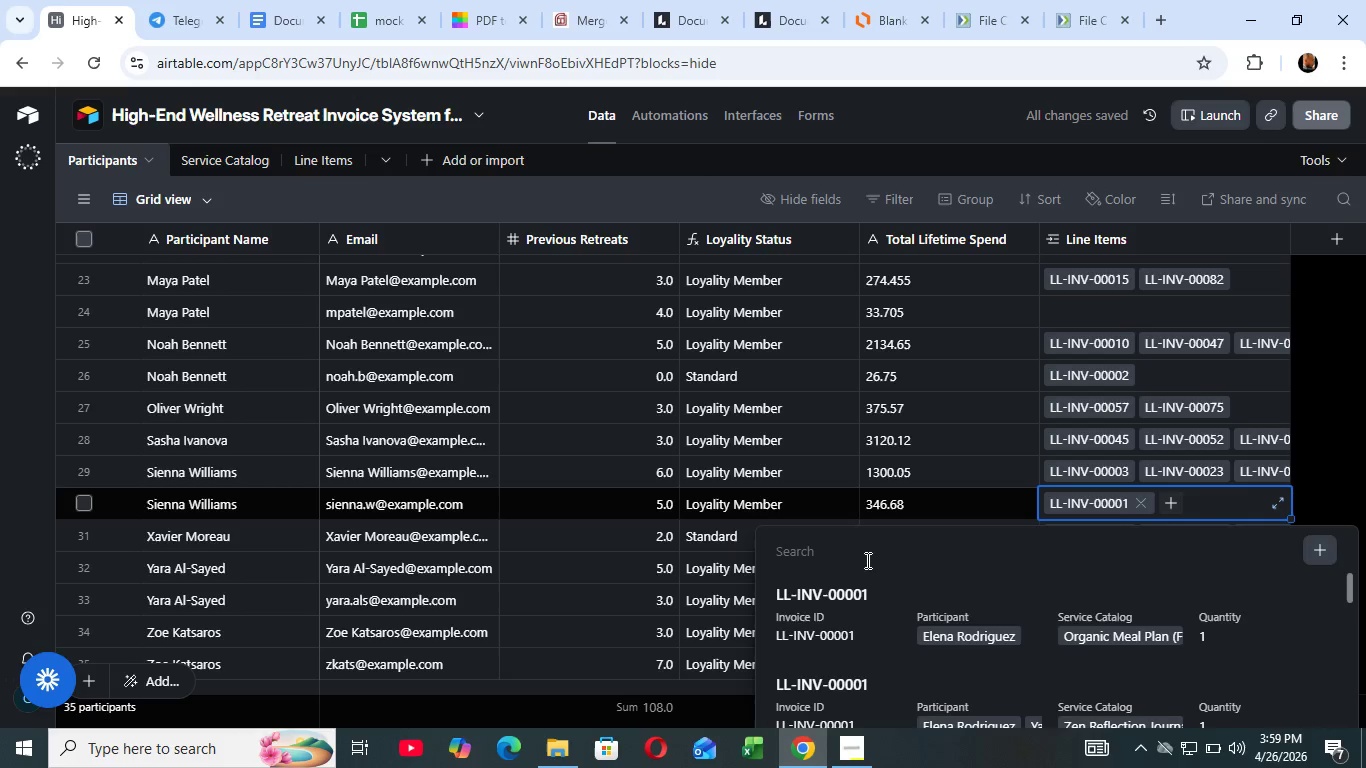 
scroll: coordinate [840, 609], scroll_direction: down, amount: 5.0
 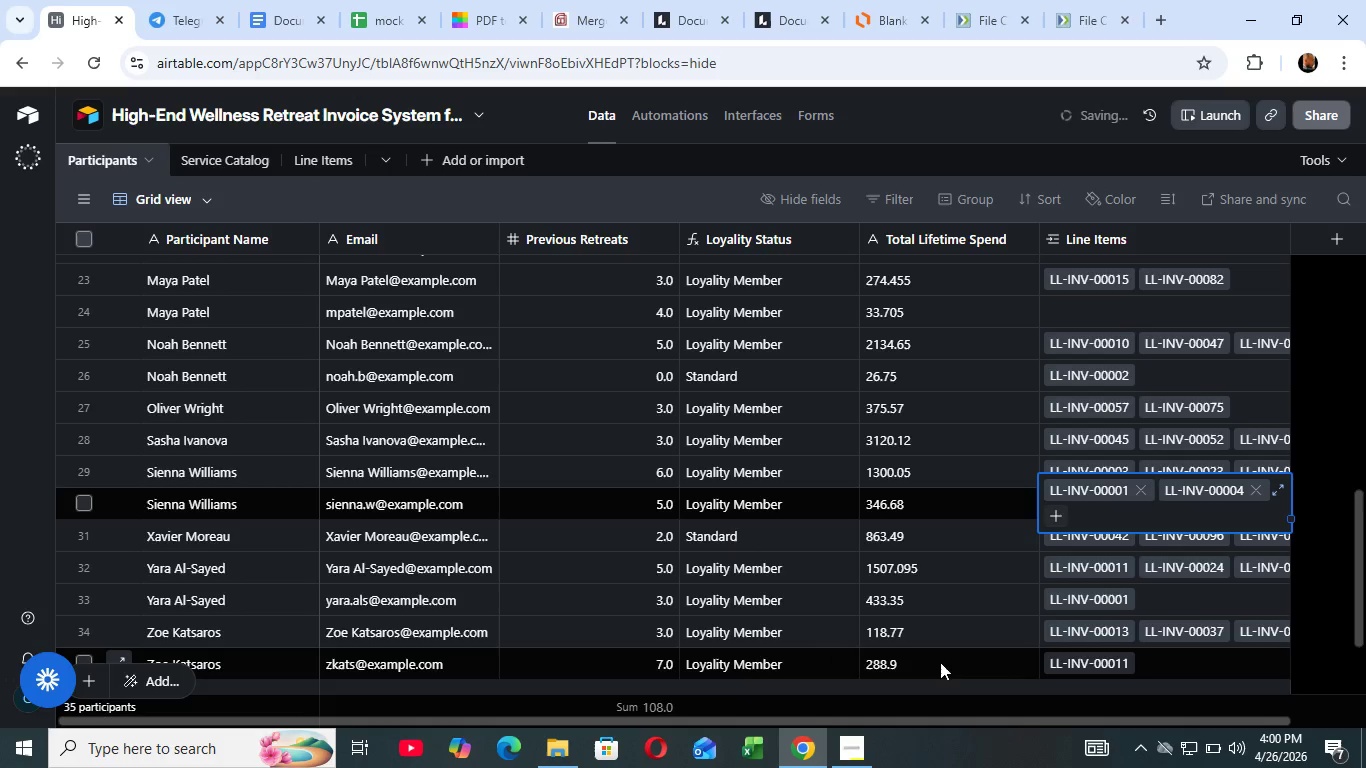 
left_click([830, 650])
 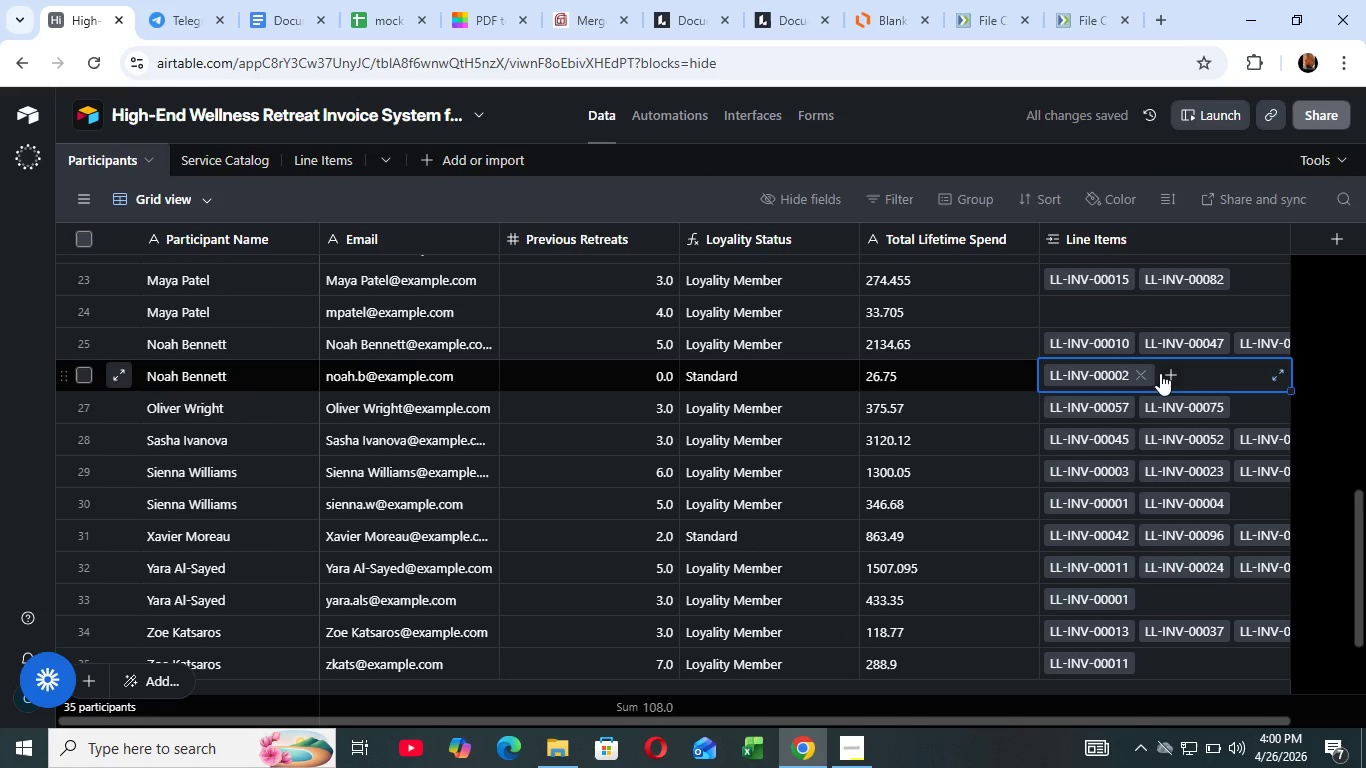 
left_click([1168, 369])
 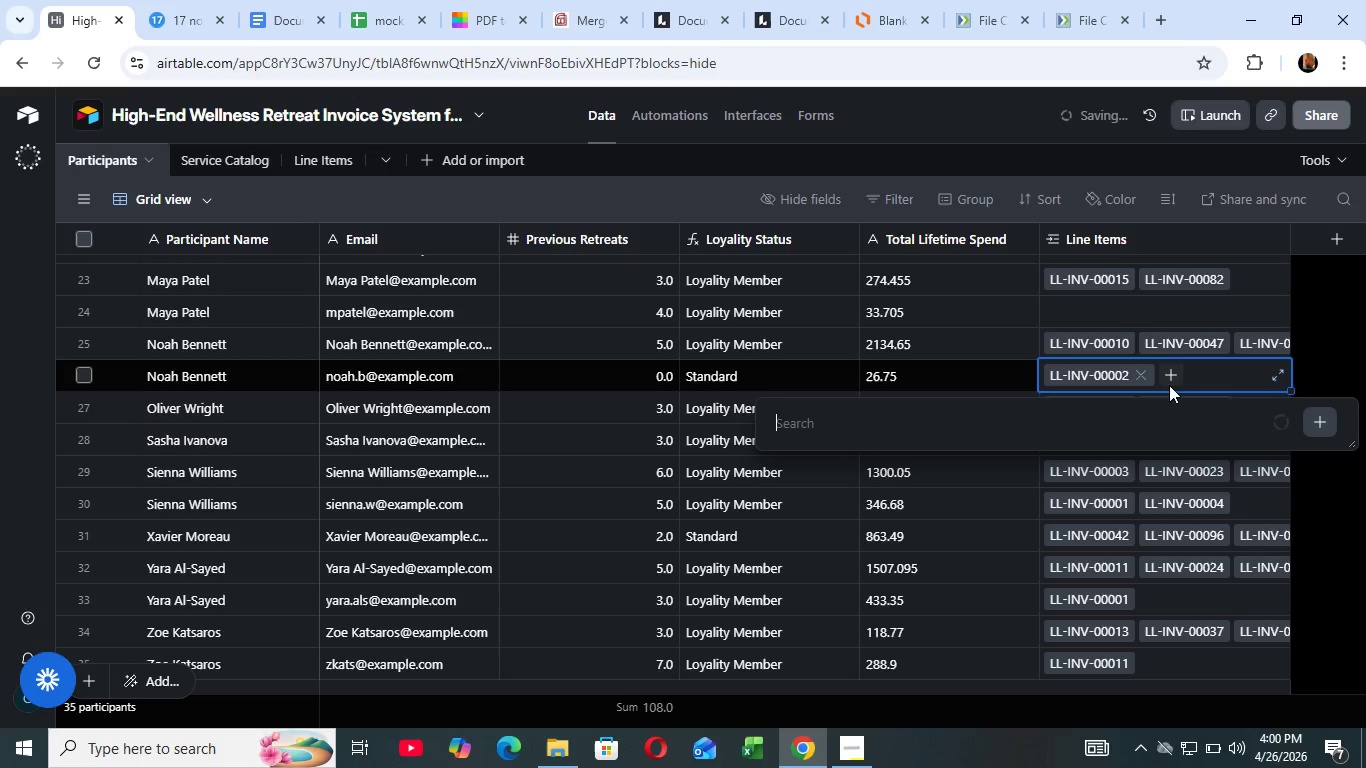 
left_click([1178, 370])
 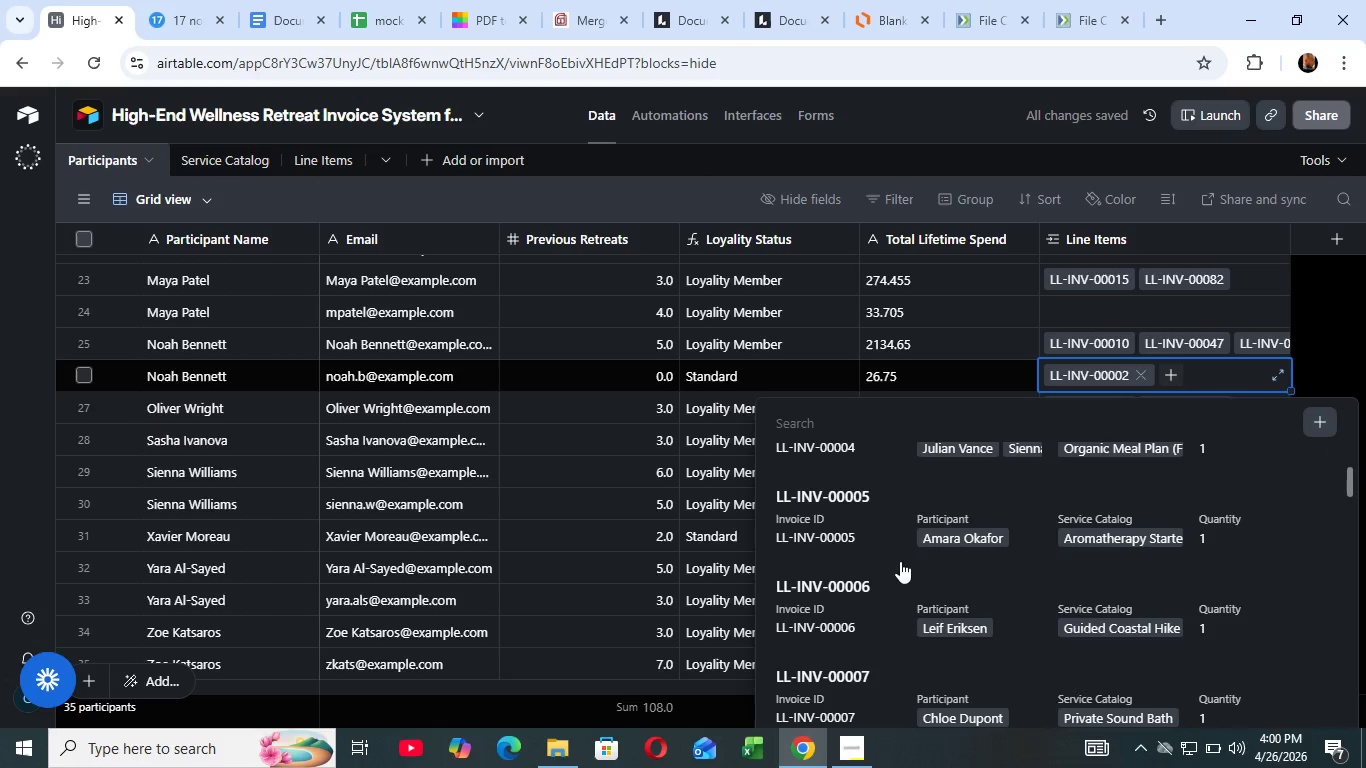 
scroll: coordinate [899, 582], scroll_direction: down, amount: 18.0
 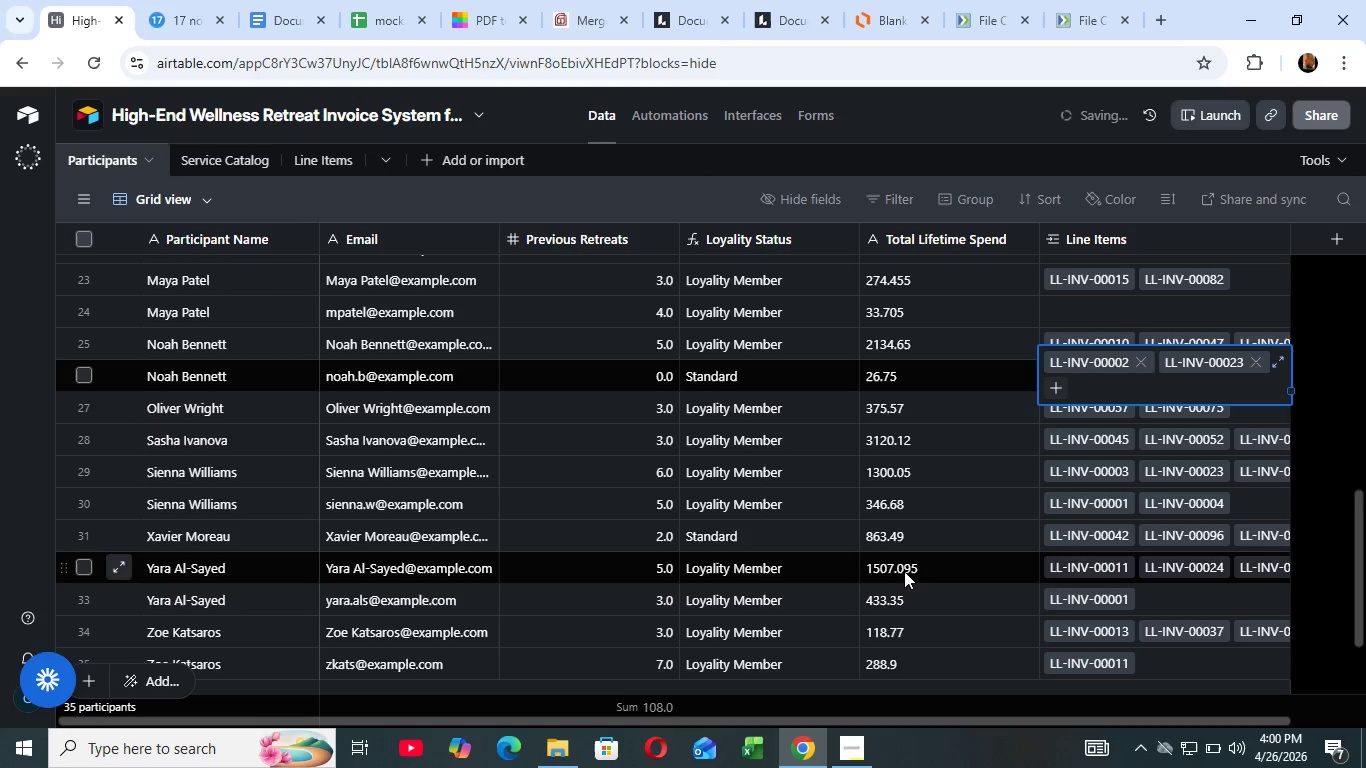 
left_click([896, 576])
 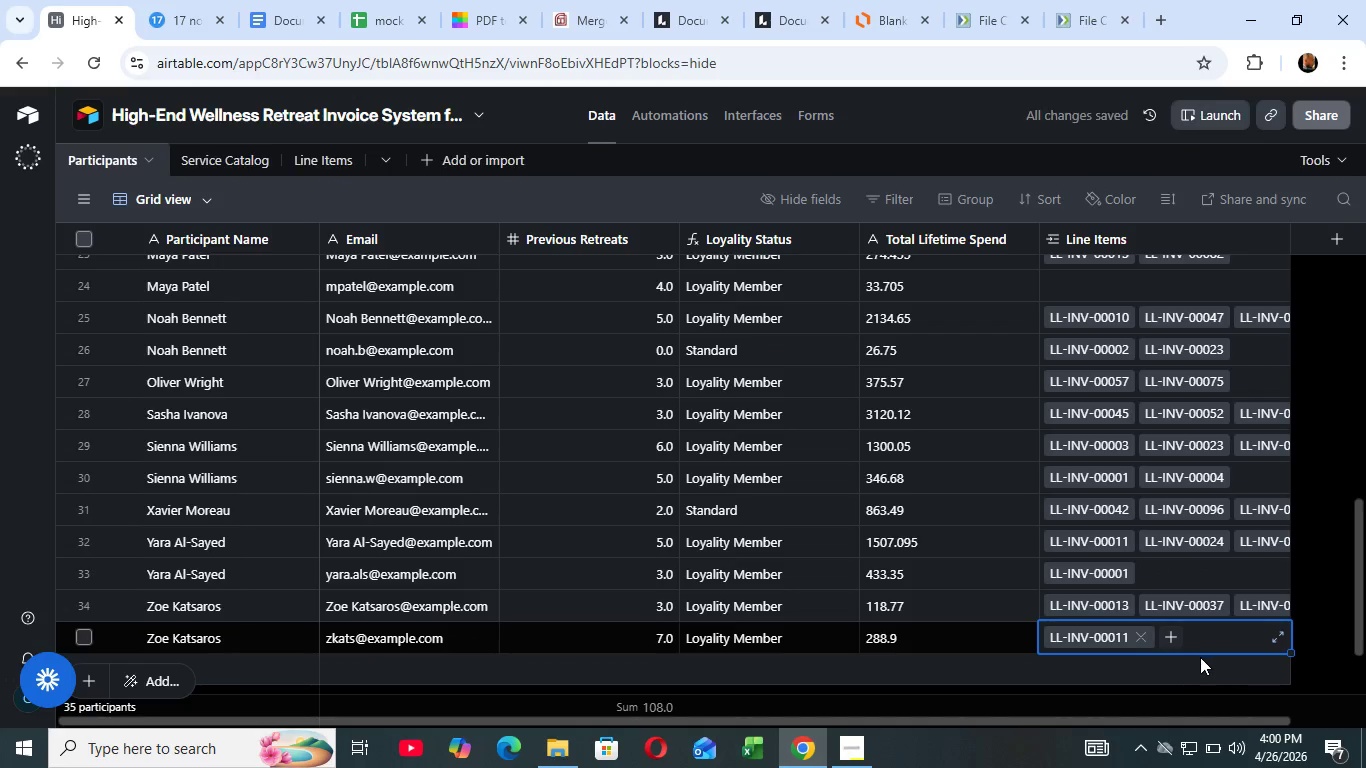 
left_click([1216, 655])
 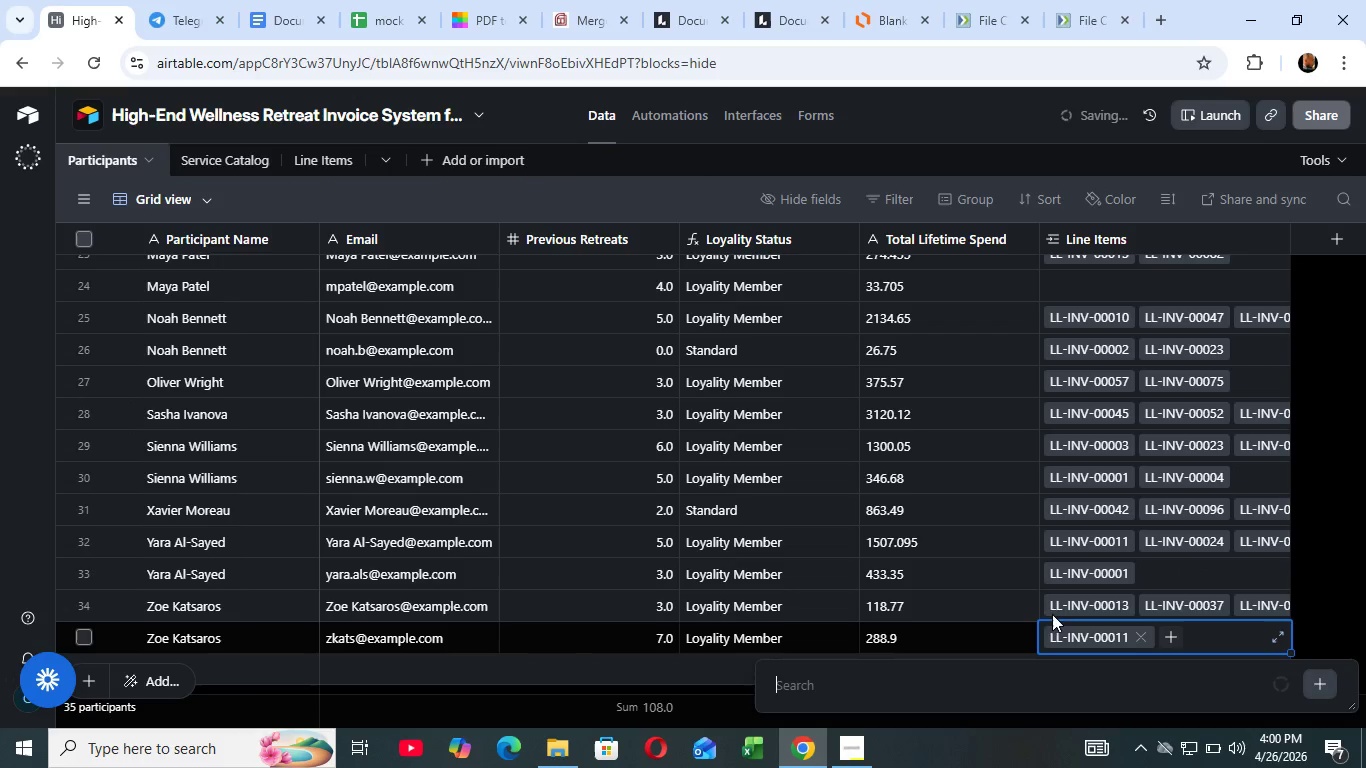 
left_click([1170, 639])
 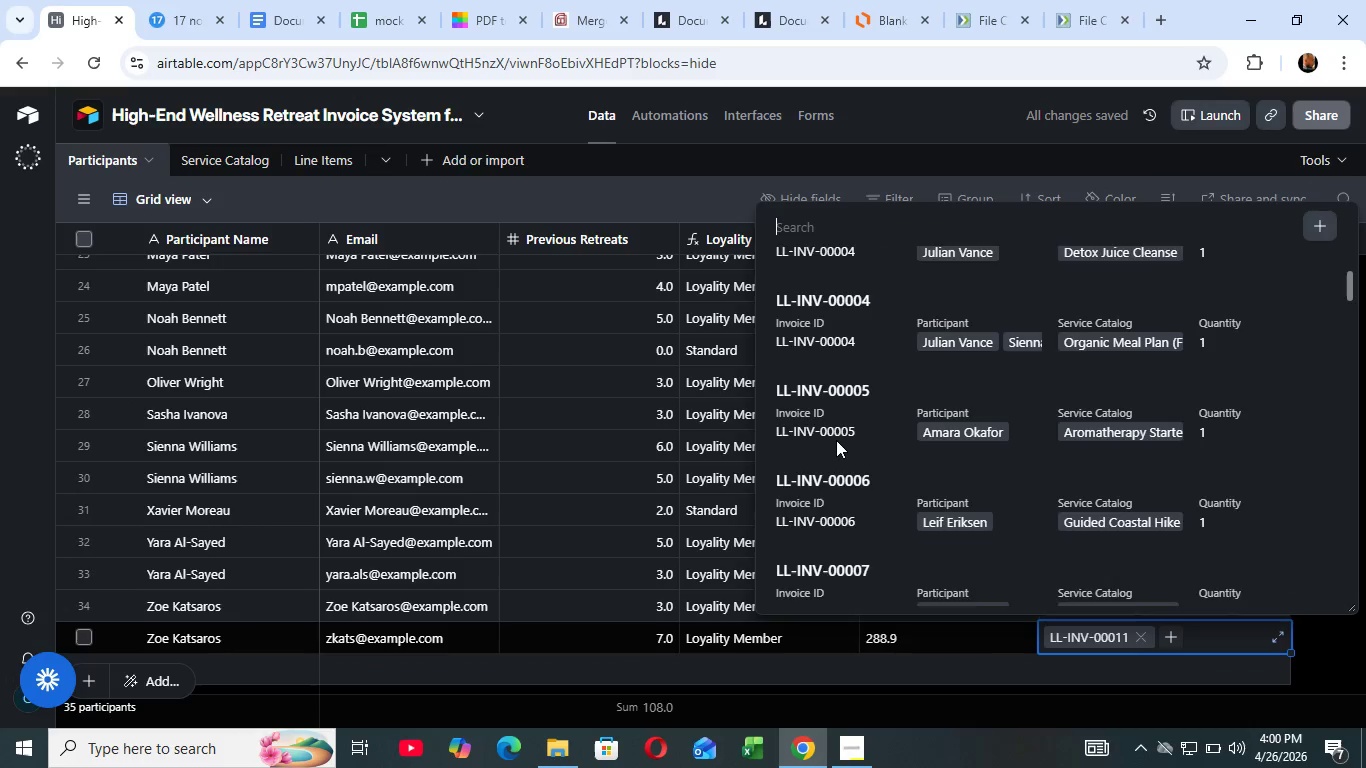 
scroll: coordinate [818, 453], scroll_direction: down, amount: 30.0
 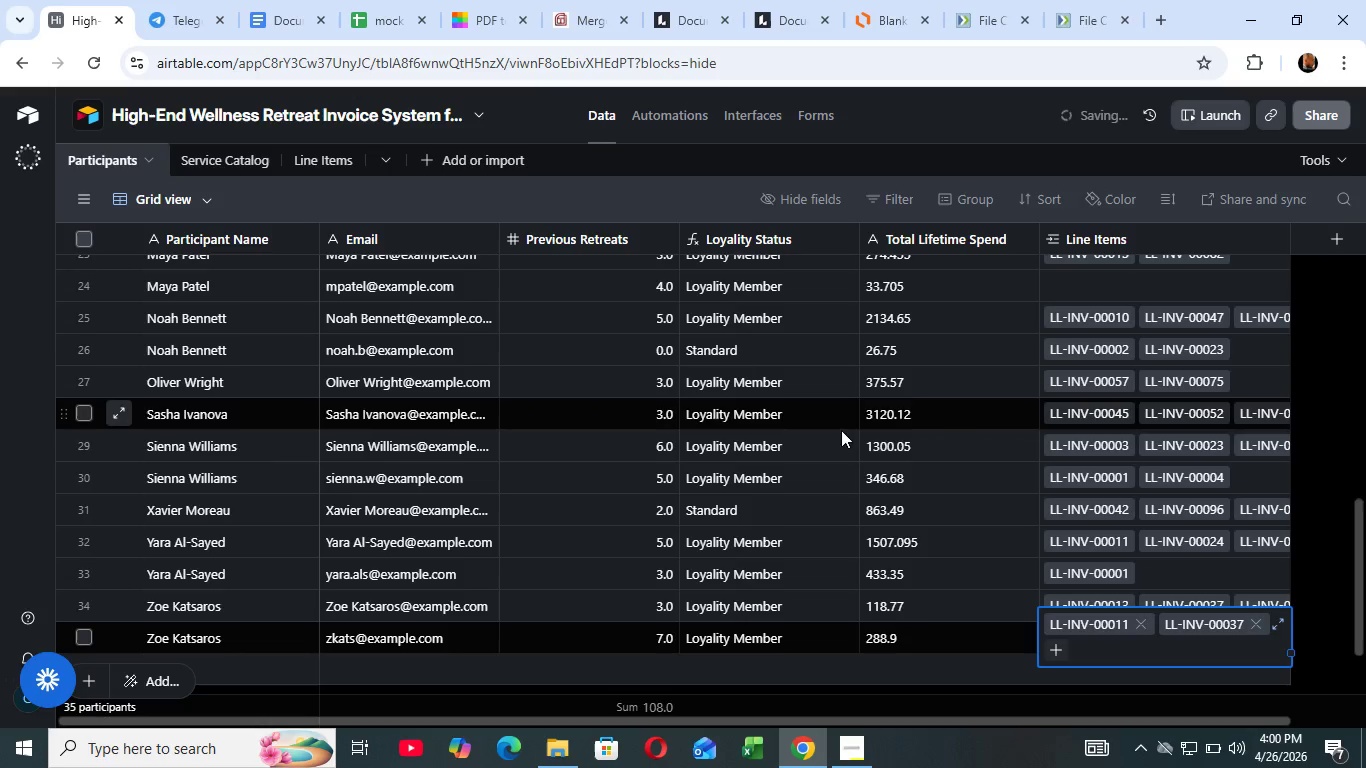 
left_click([842, 427])
 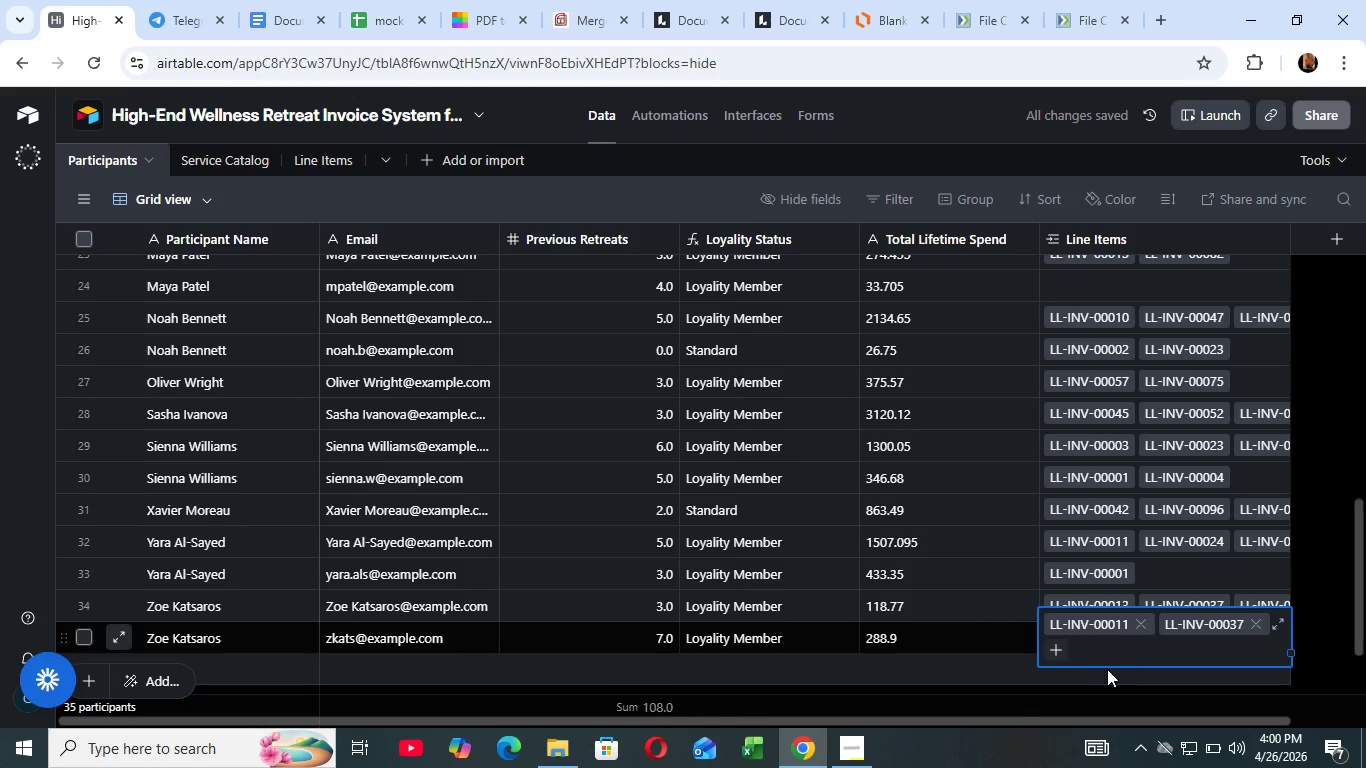 
left_click([1122, 637])
 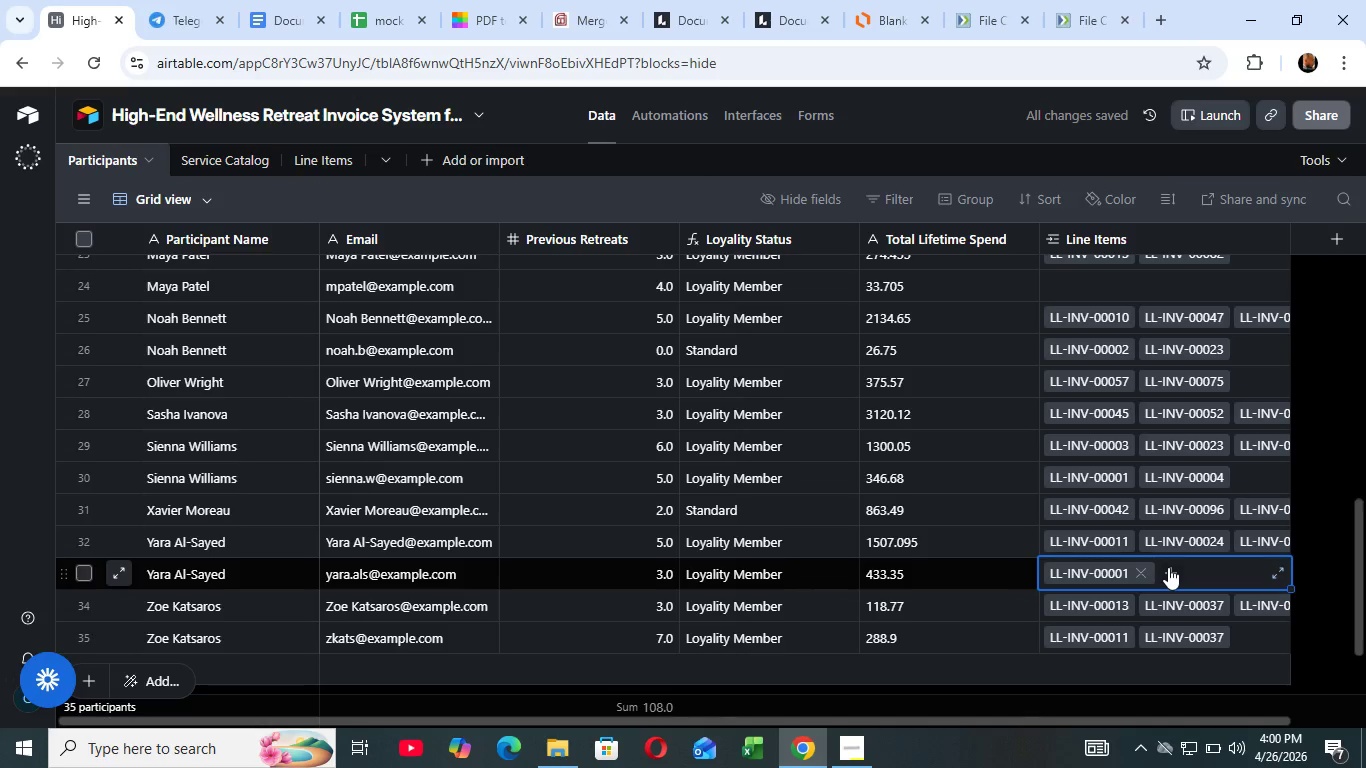 
left_click([1170, 566])
 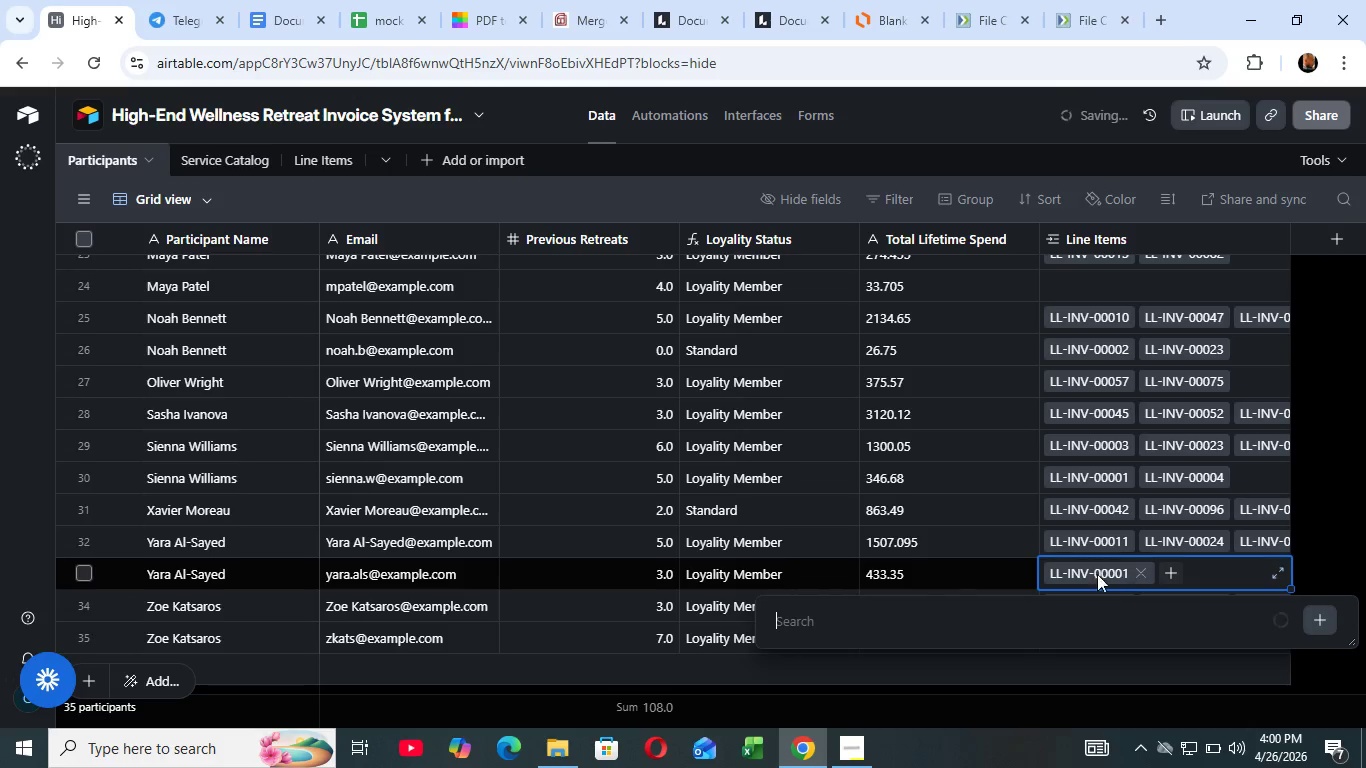 
left_click([1168, 567])
 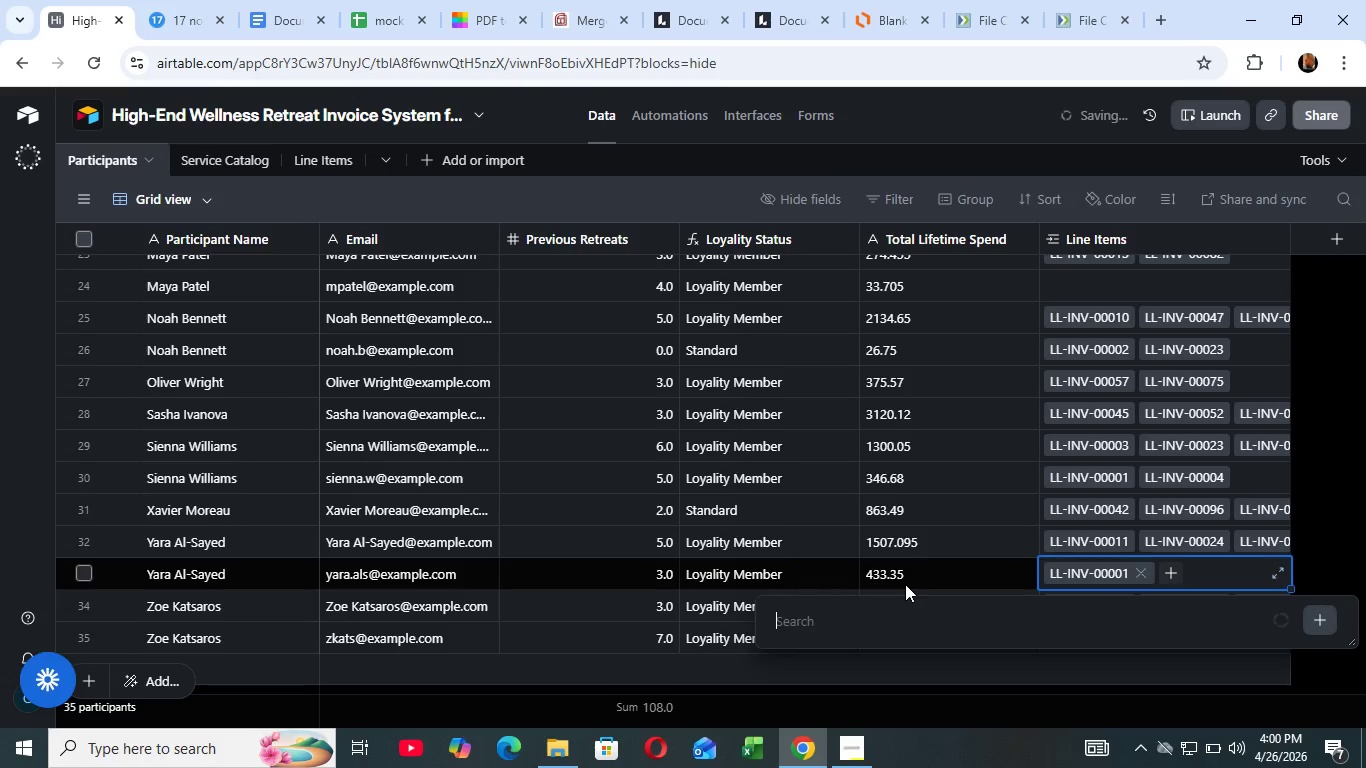 
mouse_move([888, 579])
 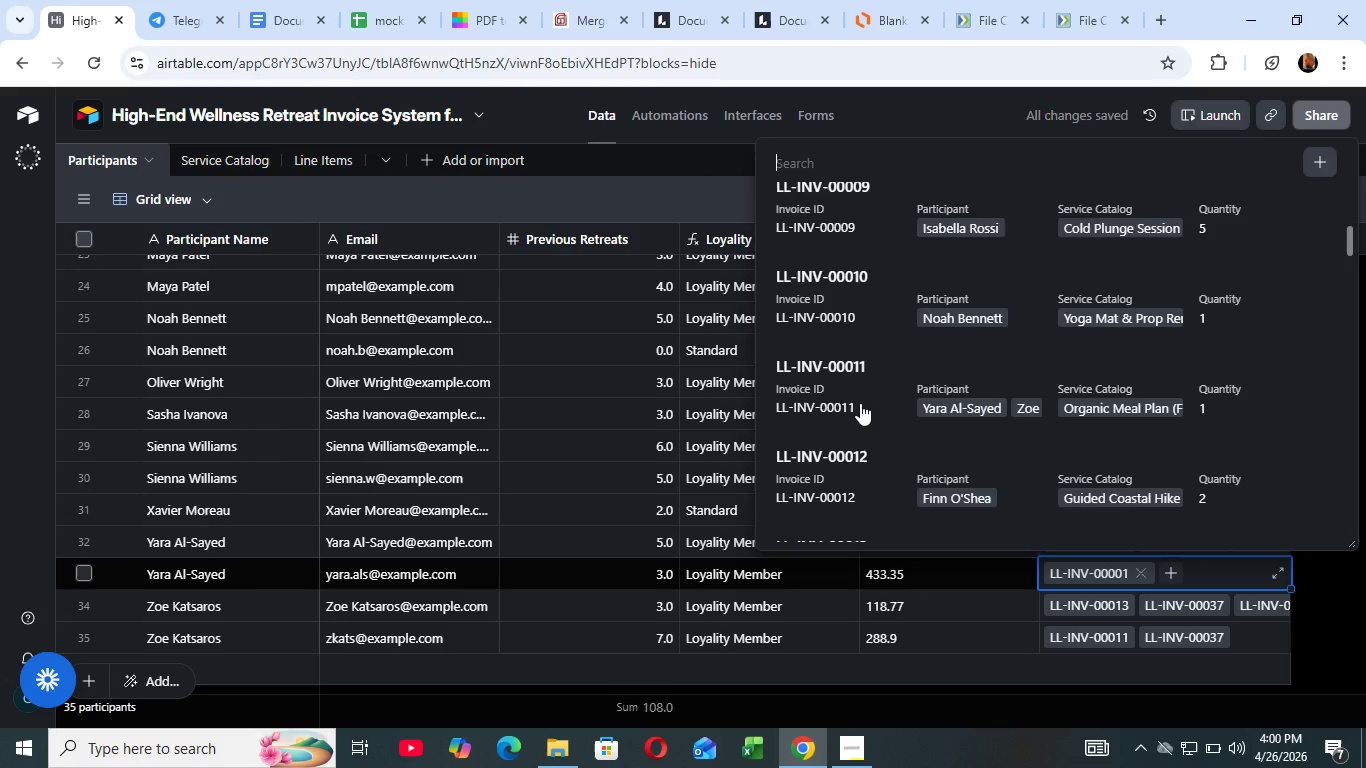 
scroll: coordinate [858, 406], scroll_direction: down, amount: 15.0
 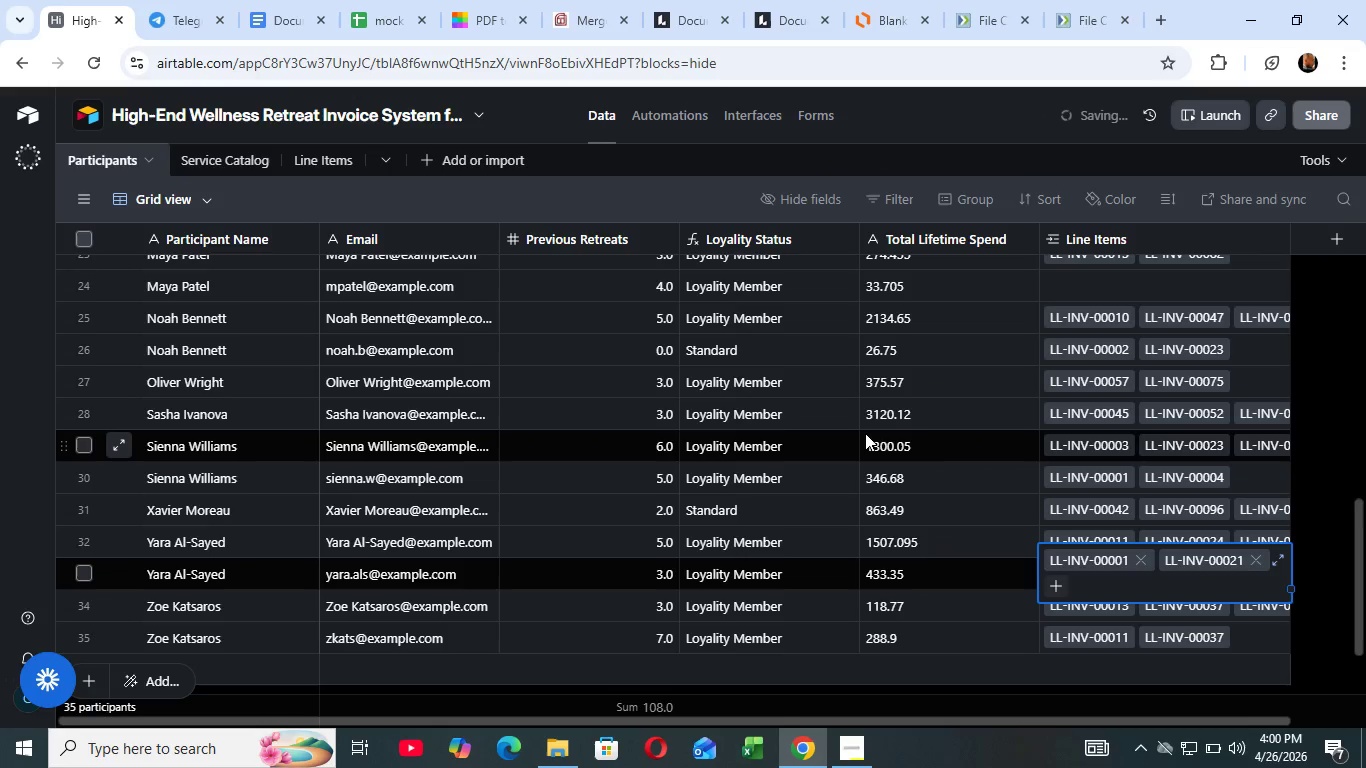 
left_click([865, 434])
 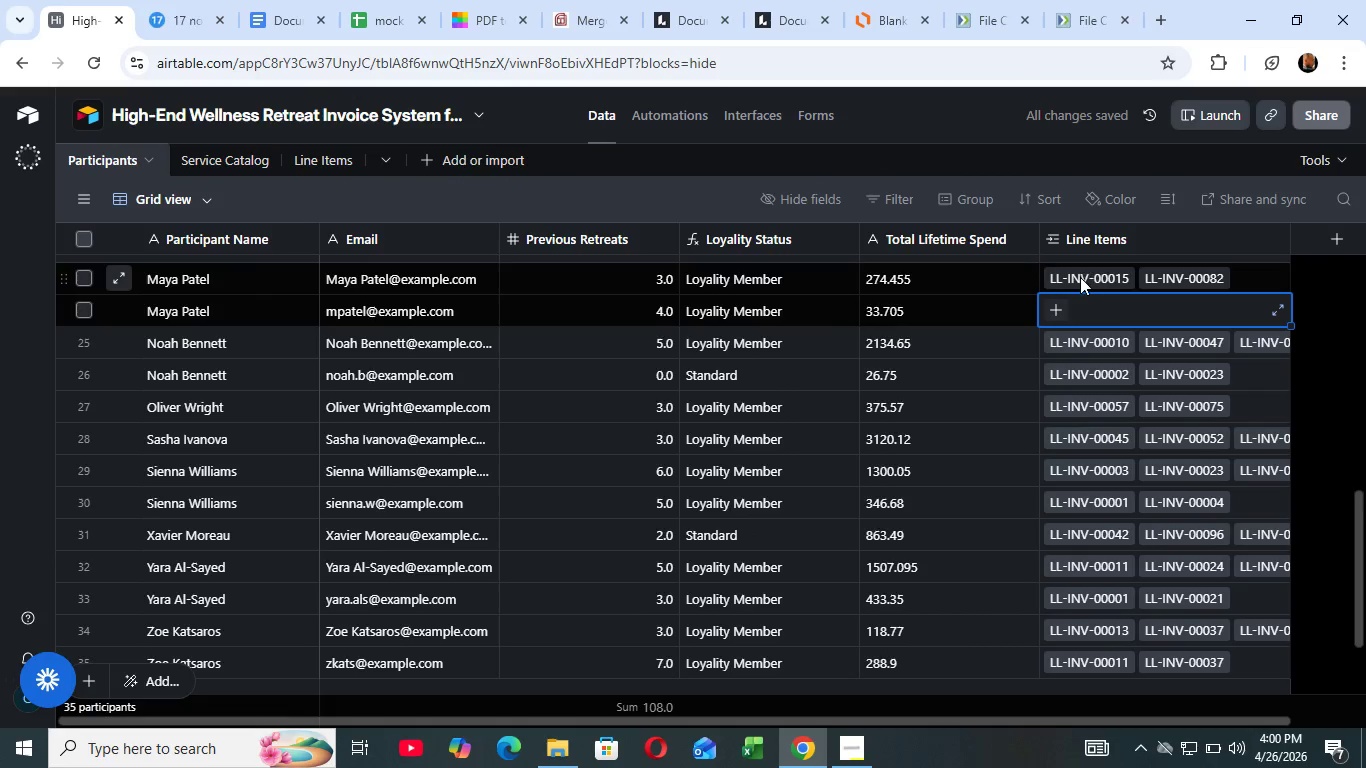 
left_click([1082, 274])
 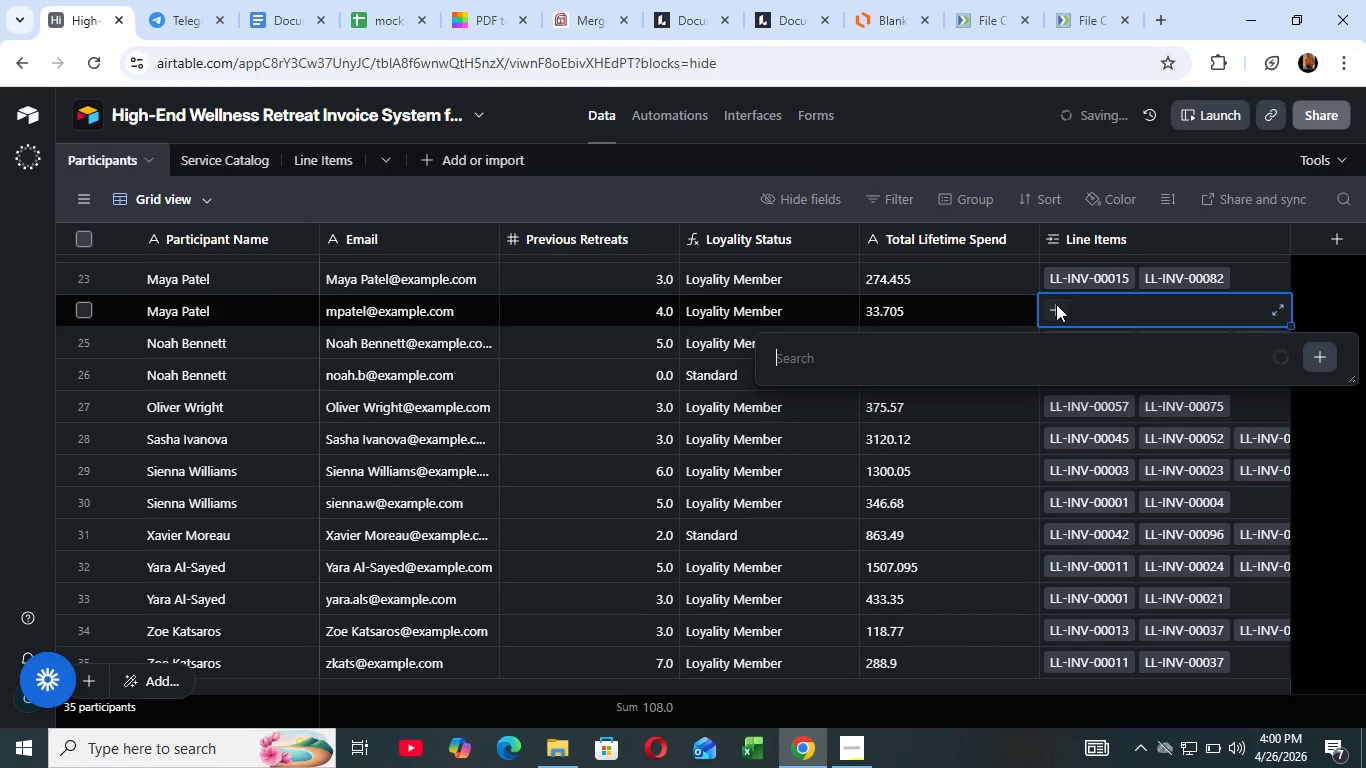 
left_click([1060, 301])
 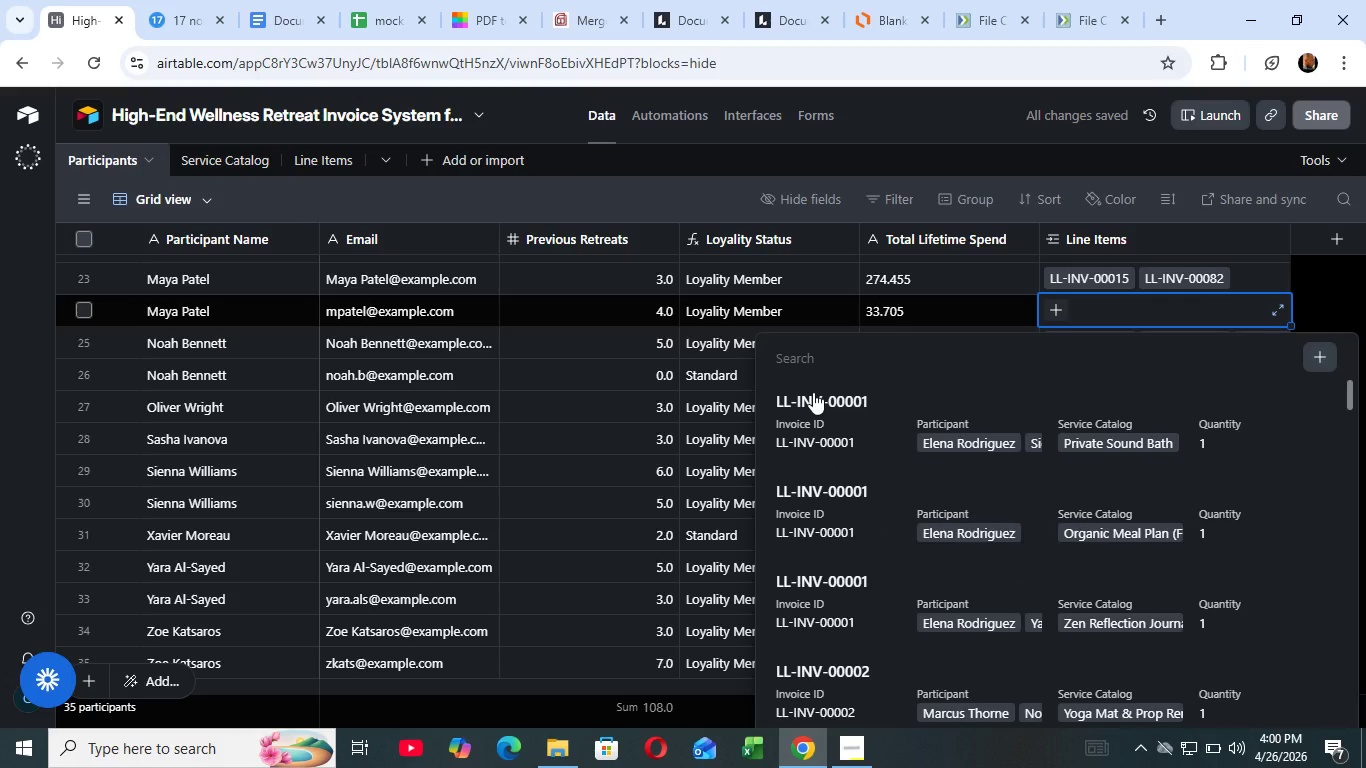 
wait(9.38)
 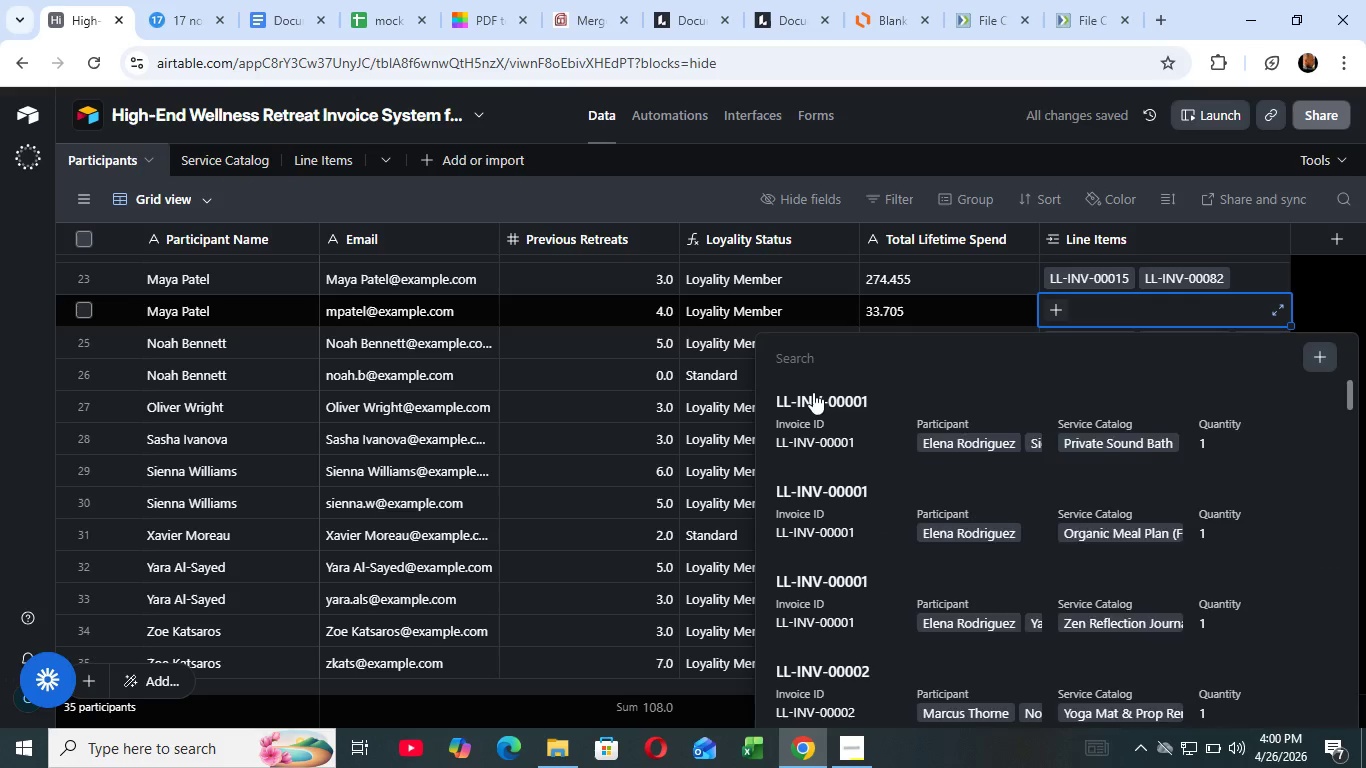 
left_click([931, 599])
 